 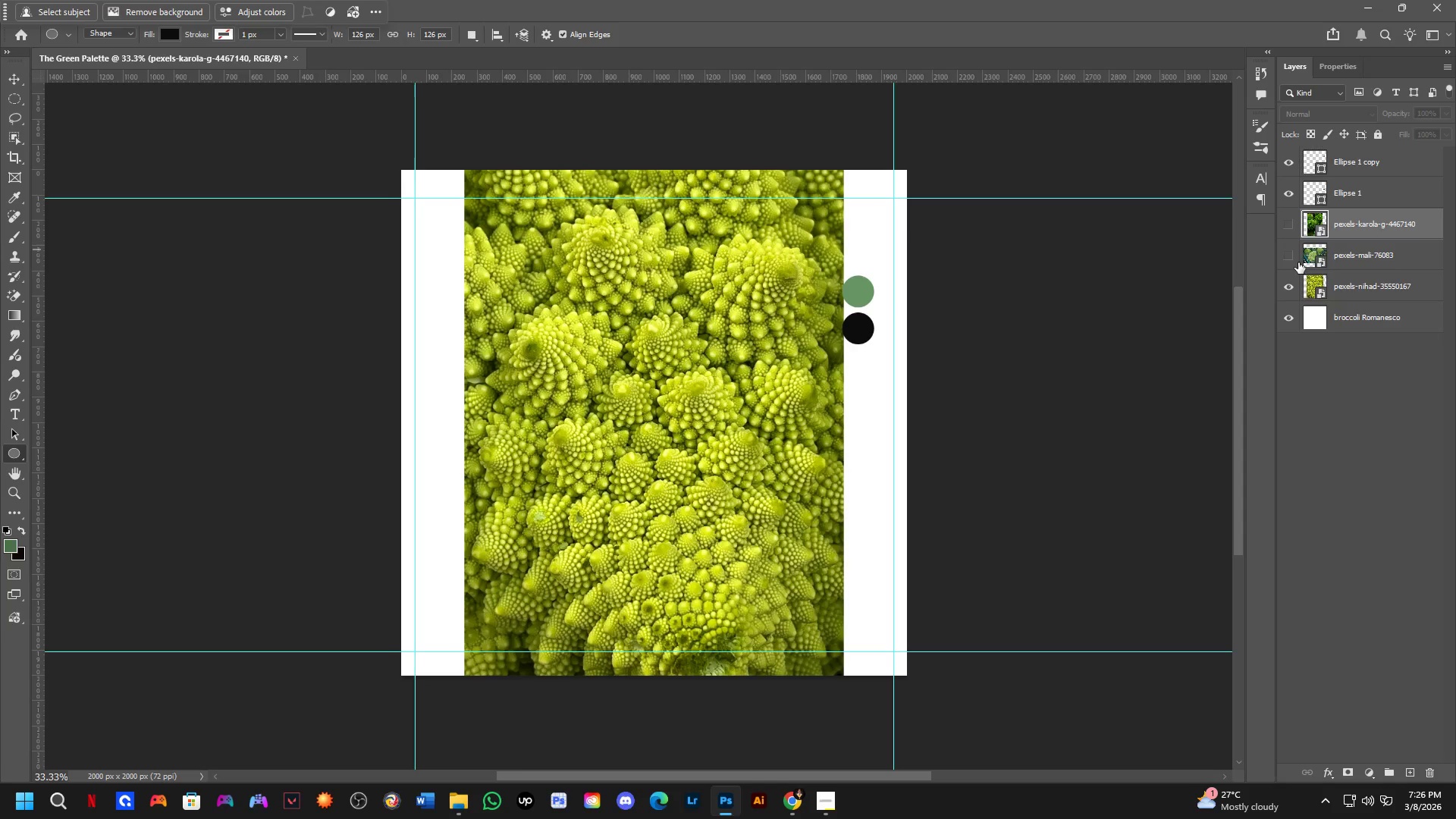 
key(Control+T)
 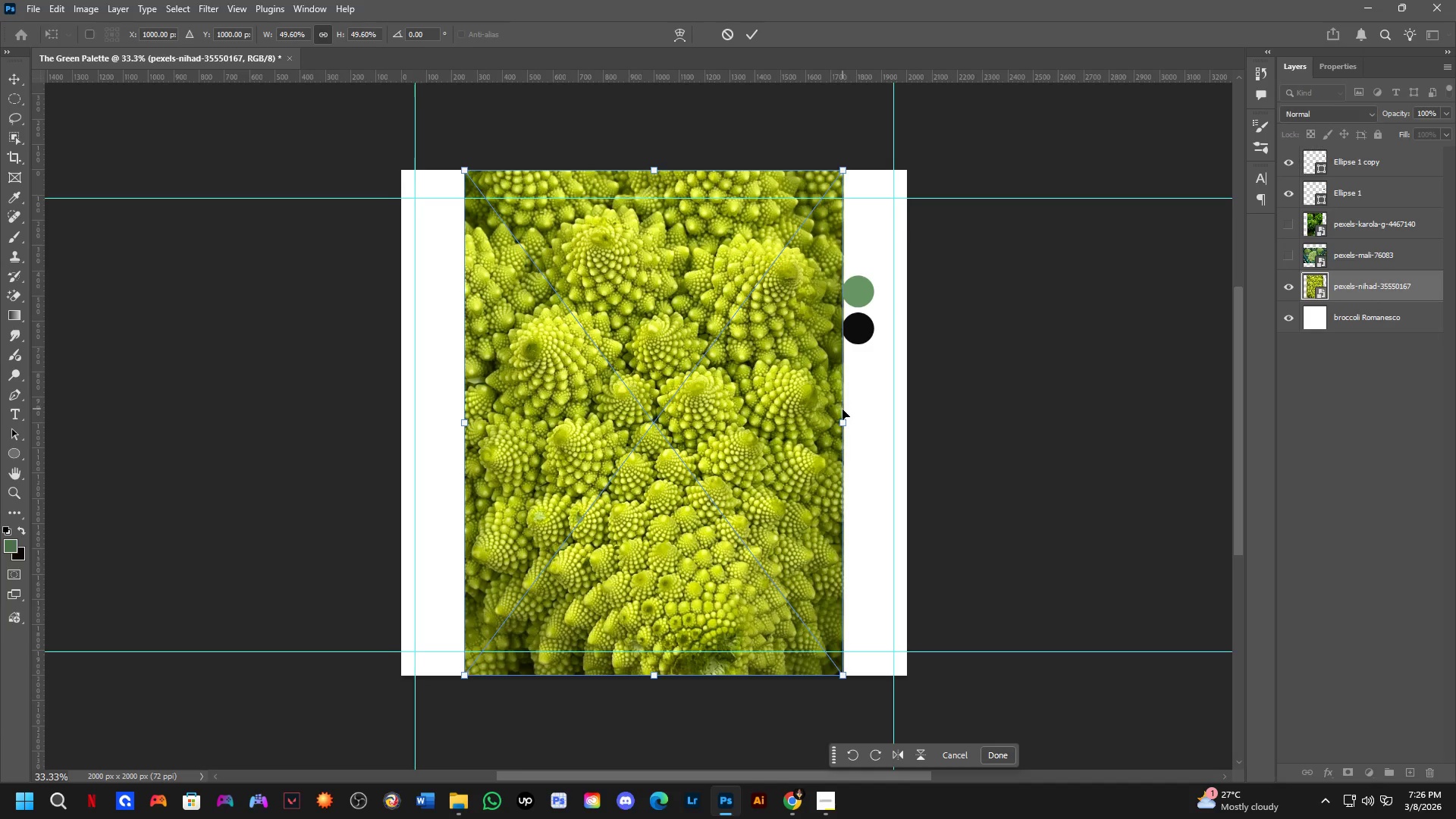 
left_click_drag(start_coordinate=[846, 419], to_coordinate=[771, 430])
 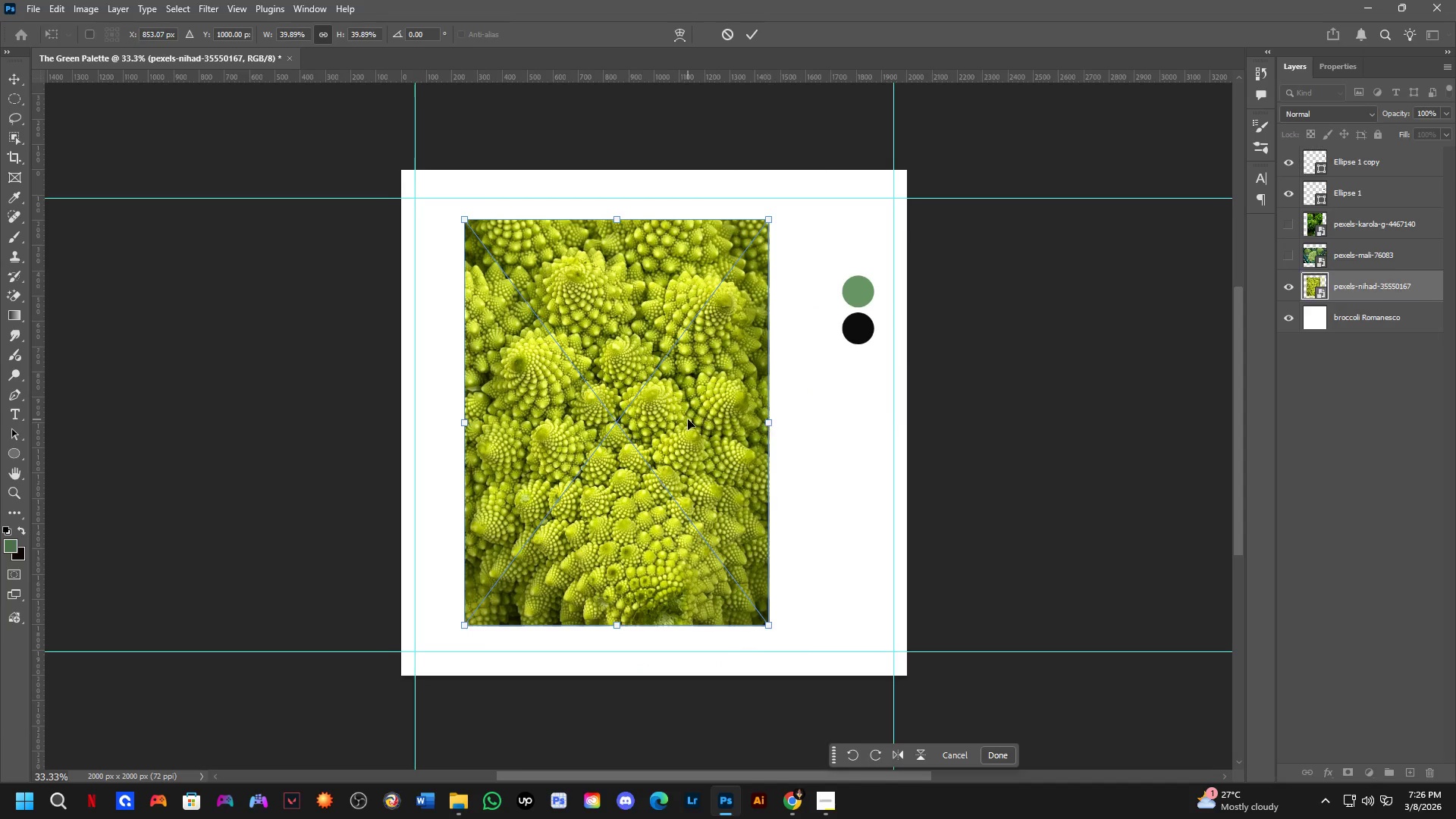 
left_click_drag(start_coordinate=[688, 419], to_coordinate=[634, 396])
 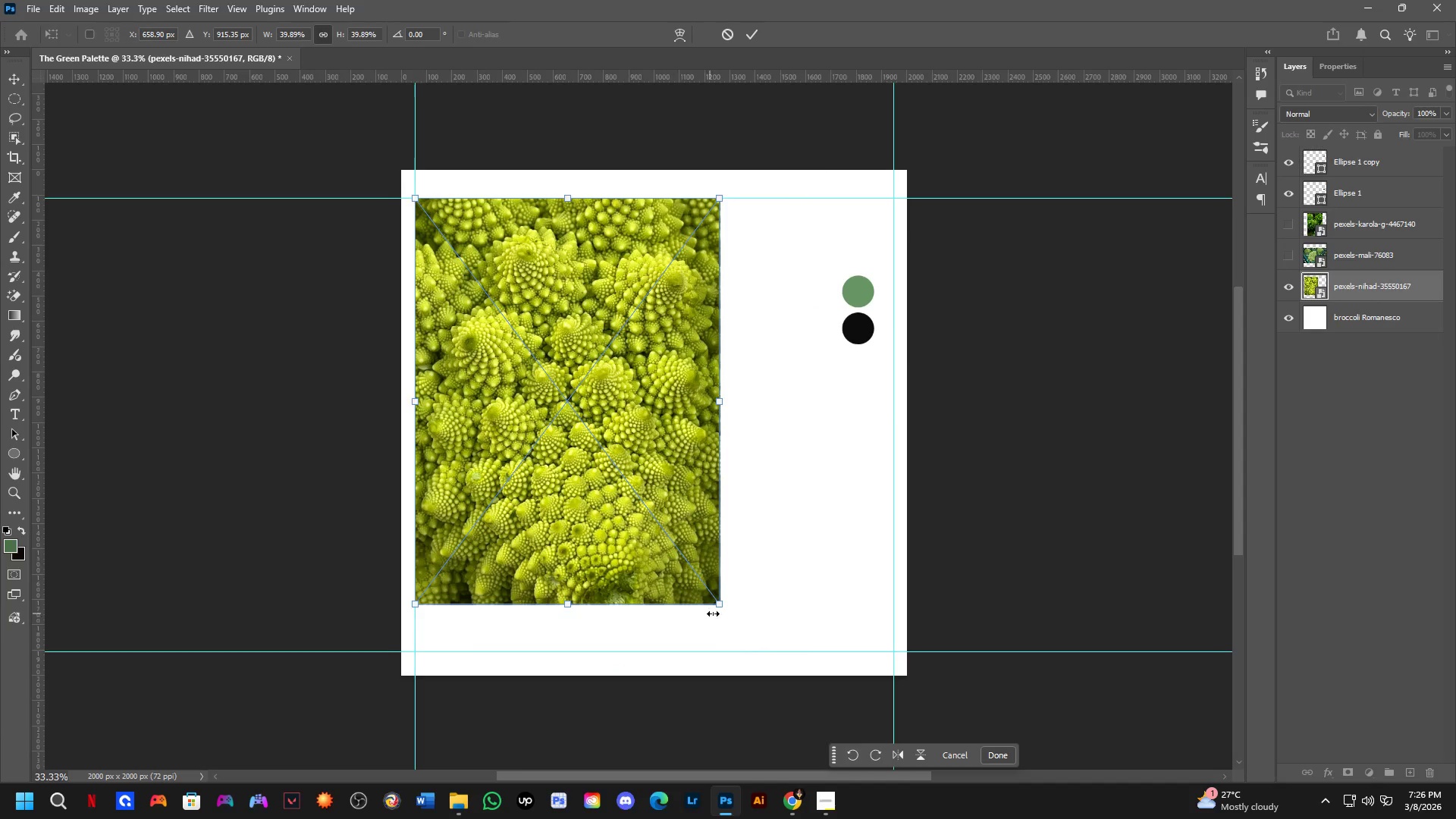 
left_click_drag(start_coordinate=[717, 596], to_coordinate=[670, 554])
 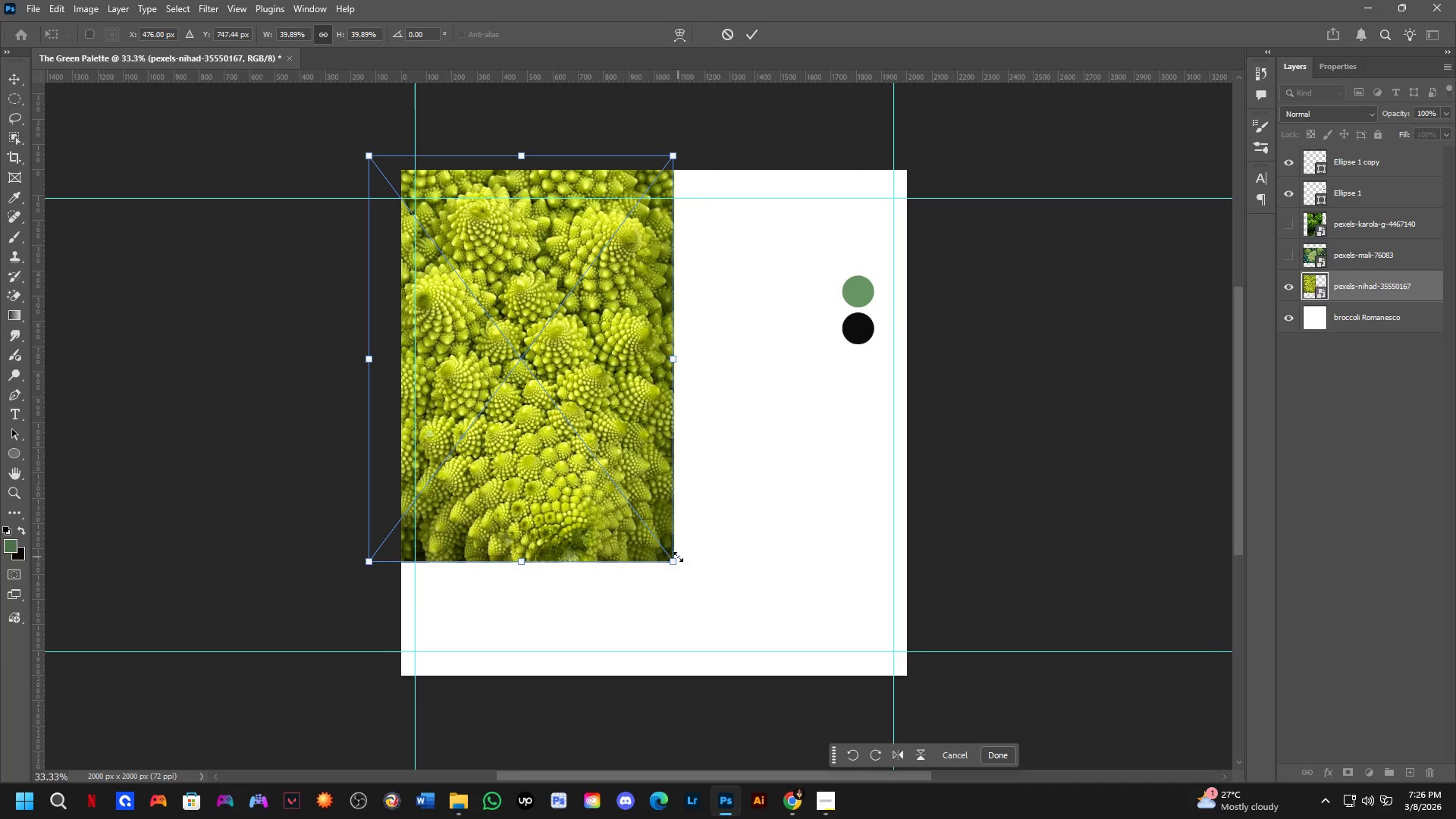 
key(Control+ControlLeft)
 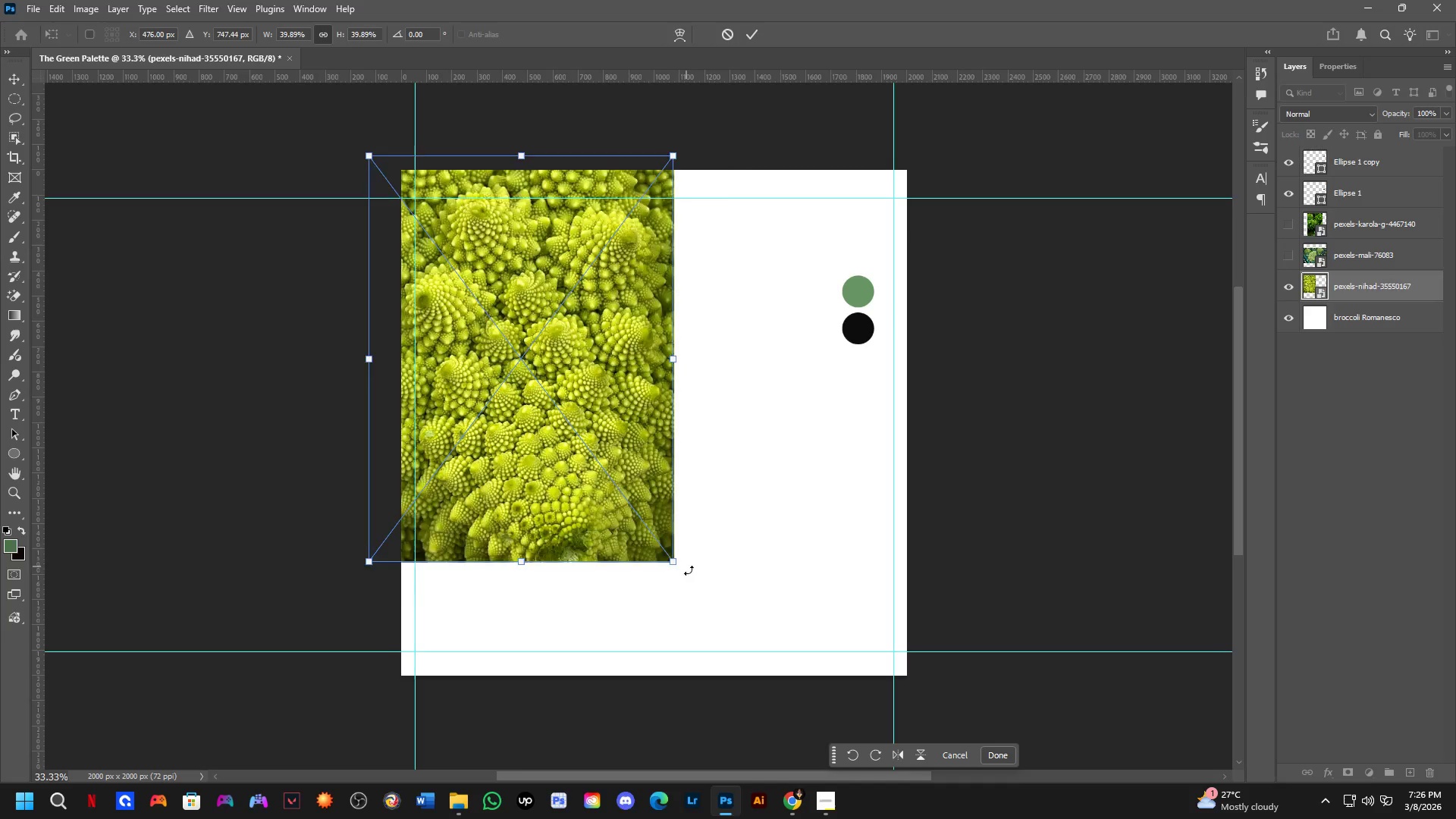 
key(Control+Z)
 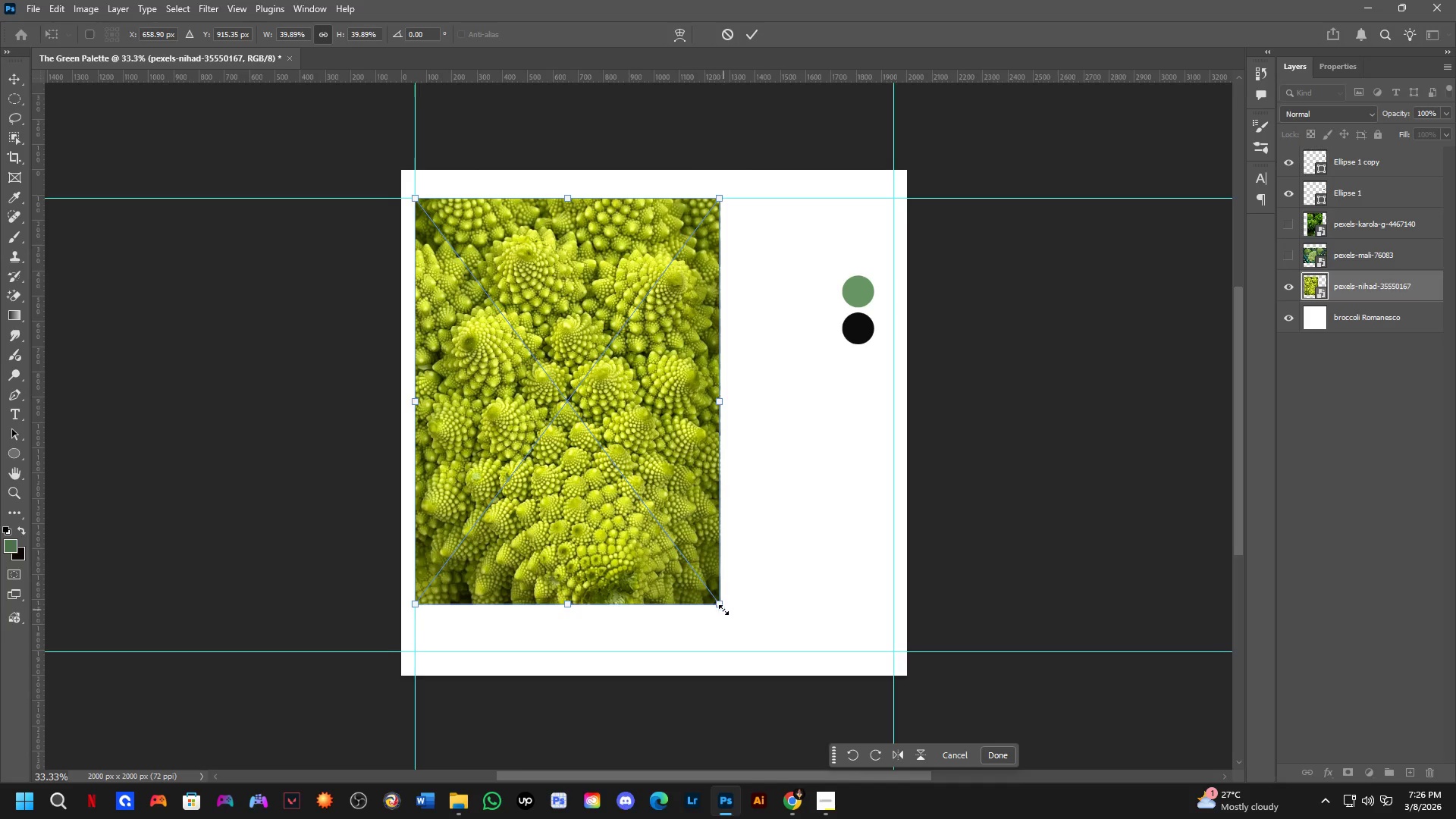 
left_click_drag(start_coordinate=[723, 609], to_coordinate=[612, 506])
 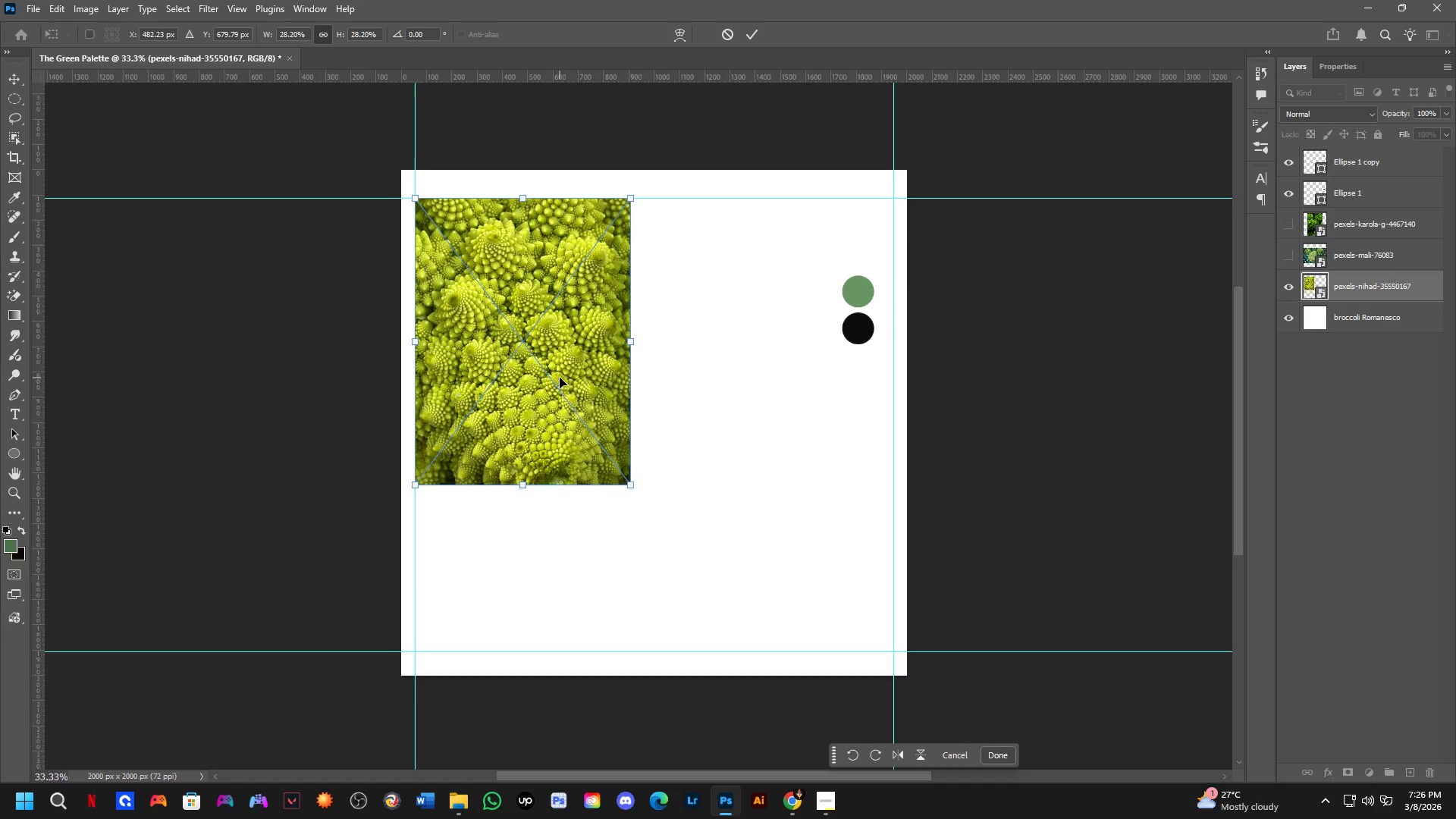 
left_click_drag(start_coordinate=[560, 378], to_coordinate=[556, 378])
 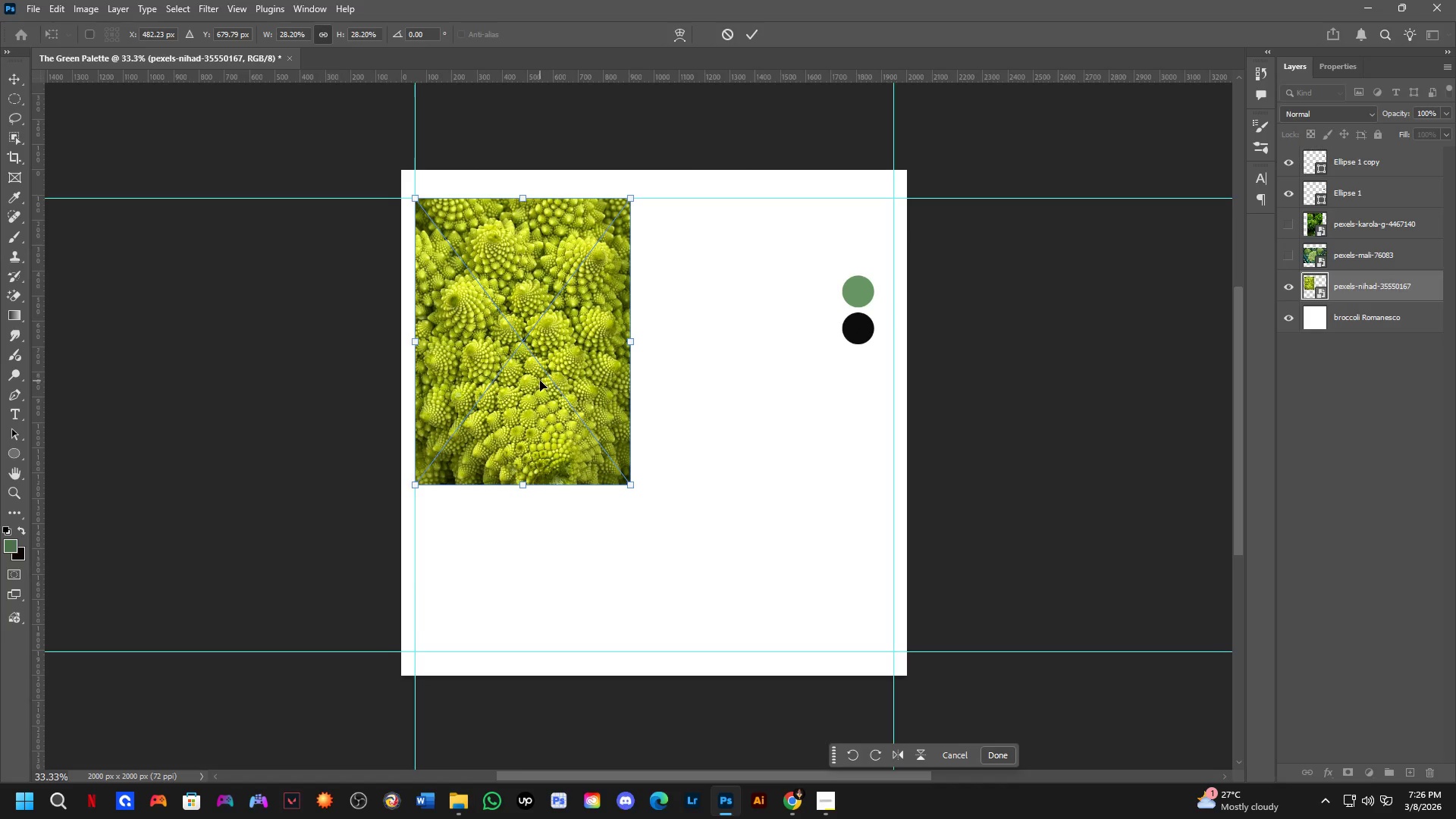 
left_click_drag(start_coordinate=[540, 381], to_coordinate=[534, 377])
 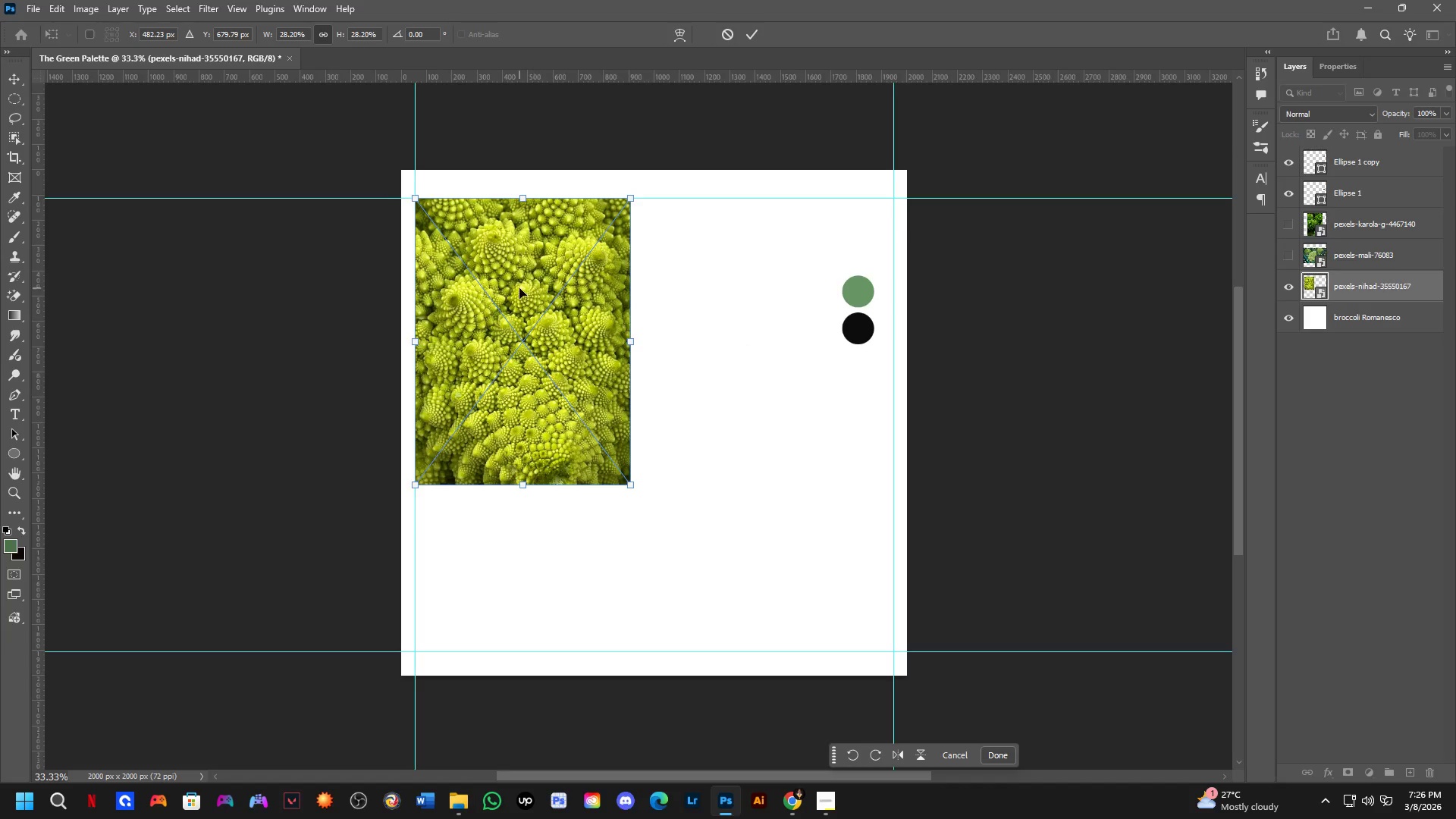 
scroll: coordinate [534, 242], scroll_direction: up, amount: 8.0
 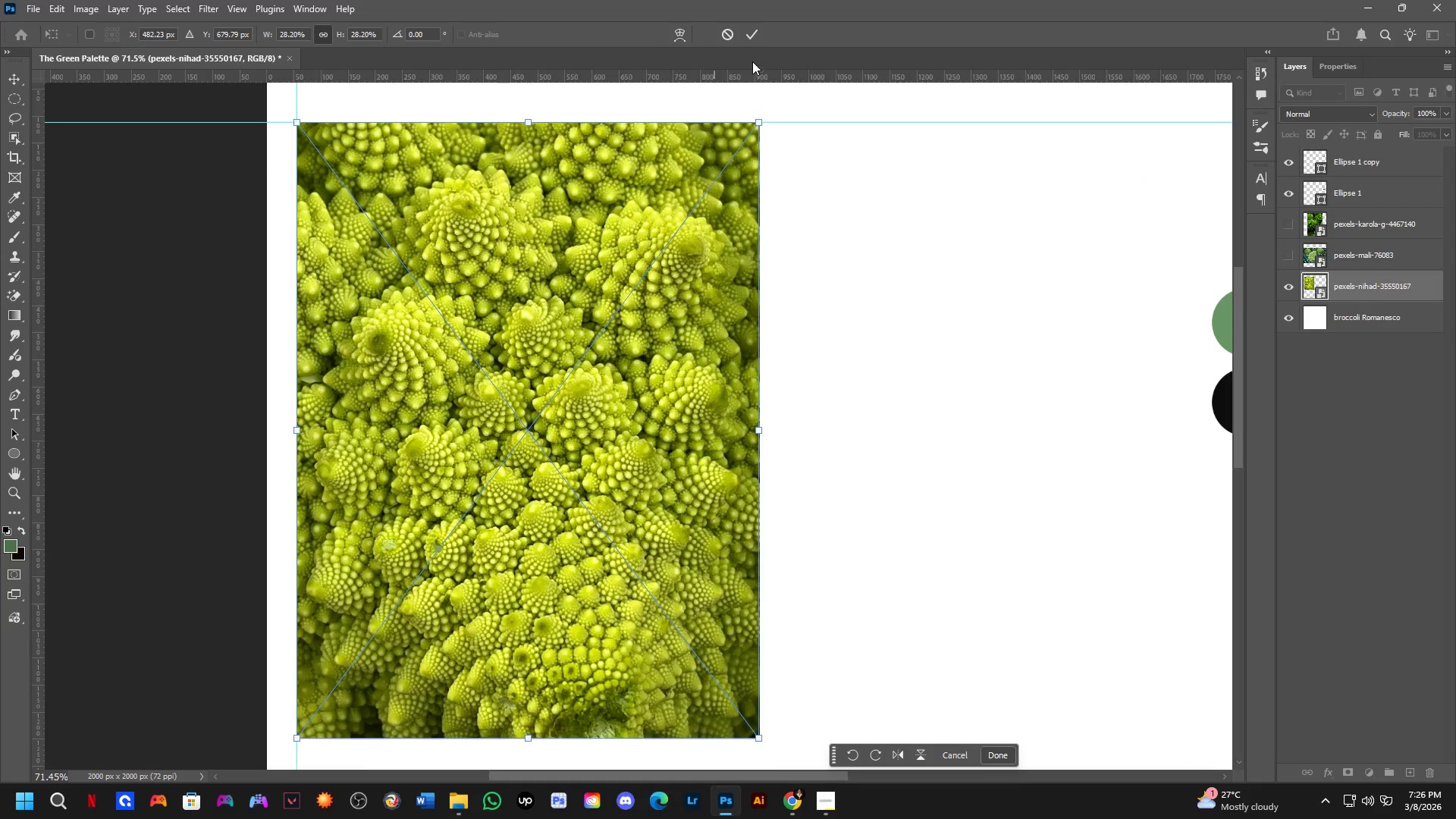 
left_click([748, 28])
 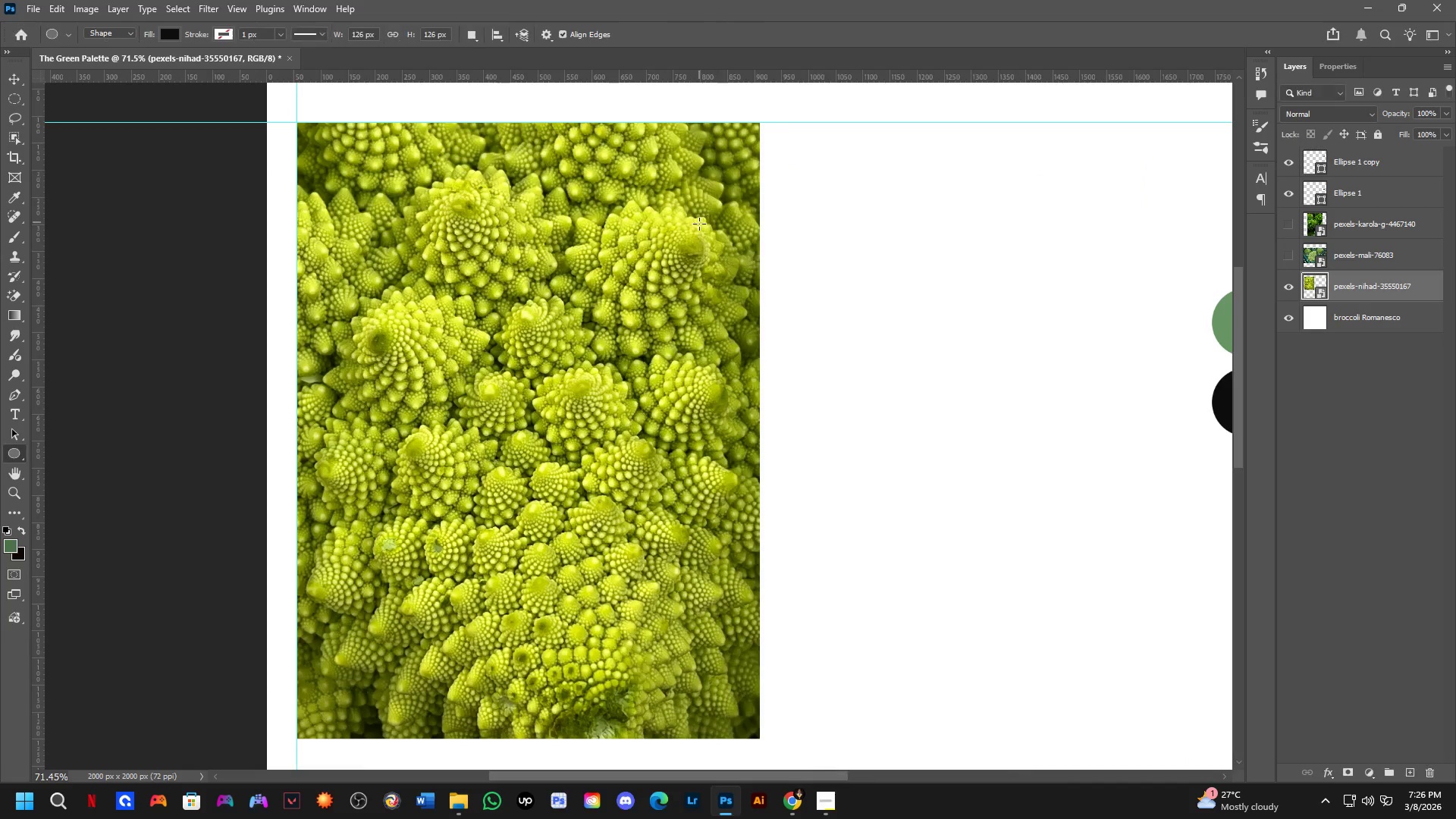 
scroll: coordinate [678, 238], scroll_direction: down, amount: 2.0
 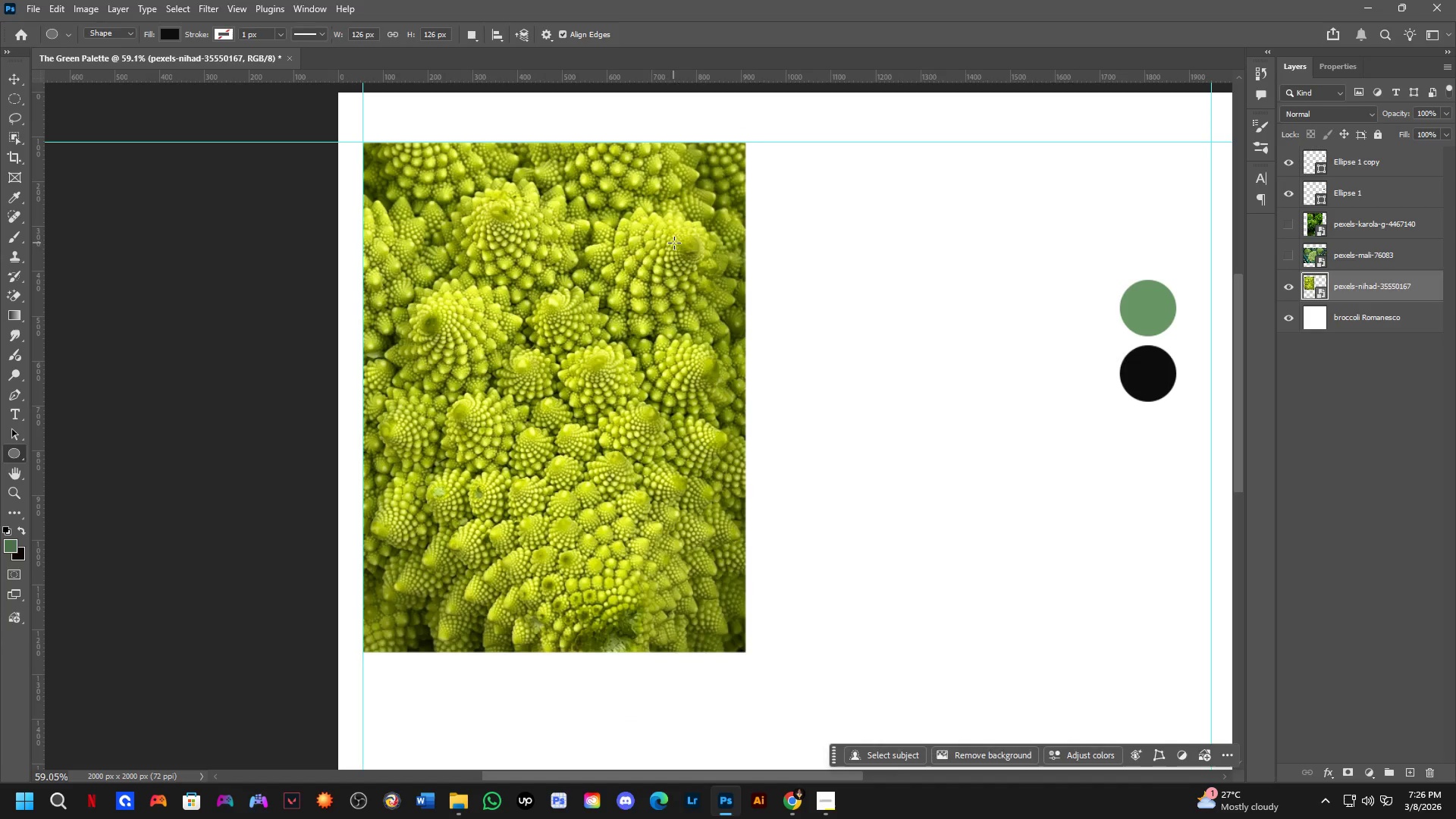 
hold_key(key=Space, duration=0.62)
 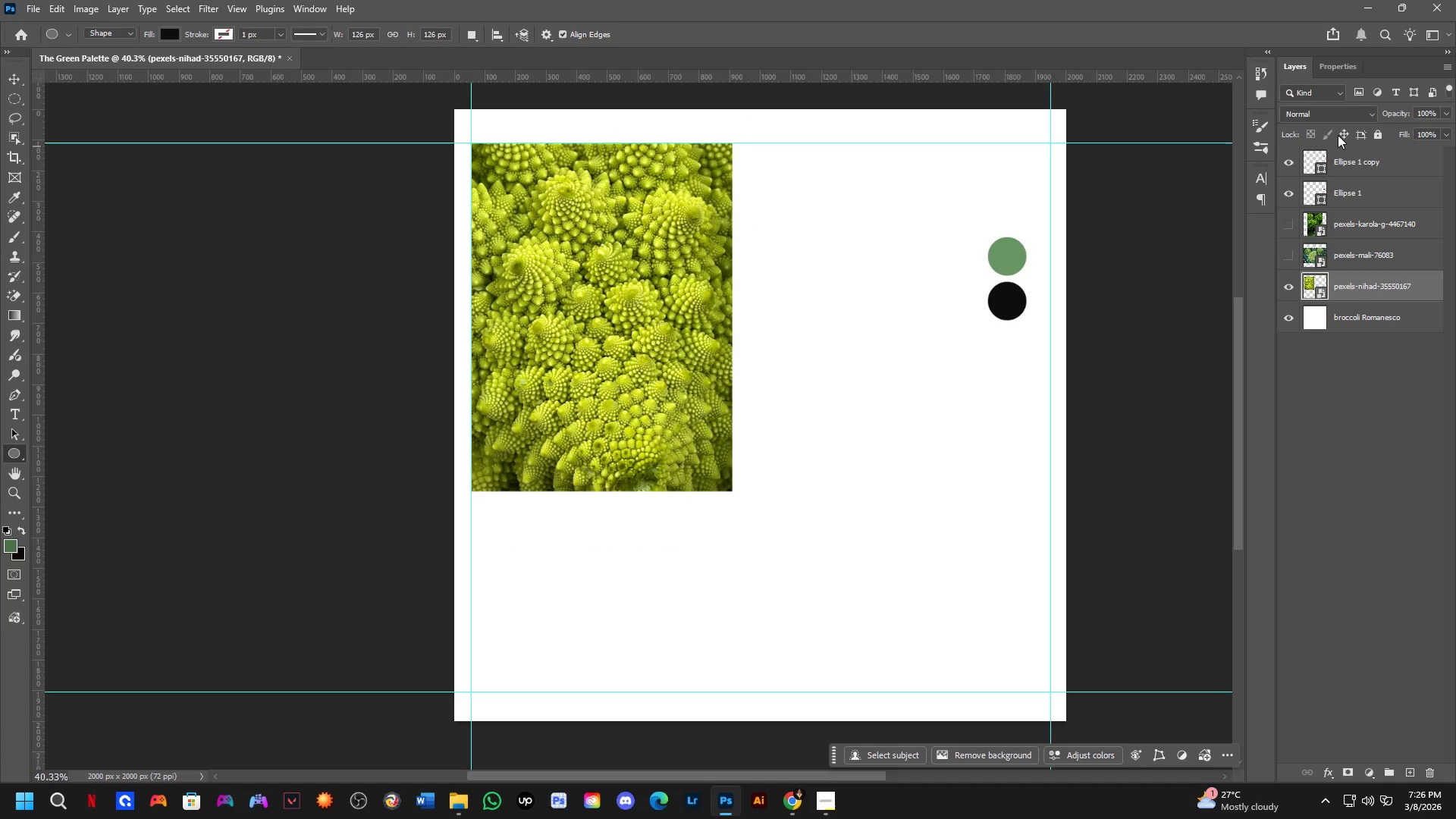 
left_click_drag(start_coordinate=[642, 223], to_coordinate=[658, 193])
 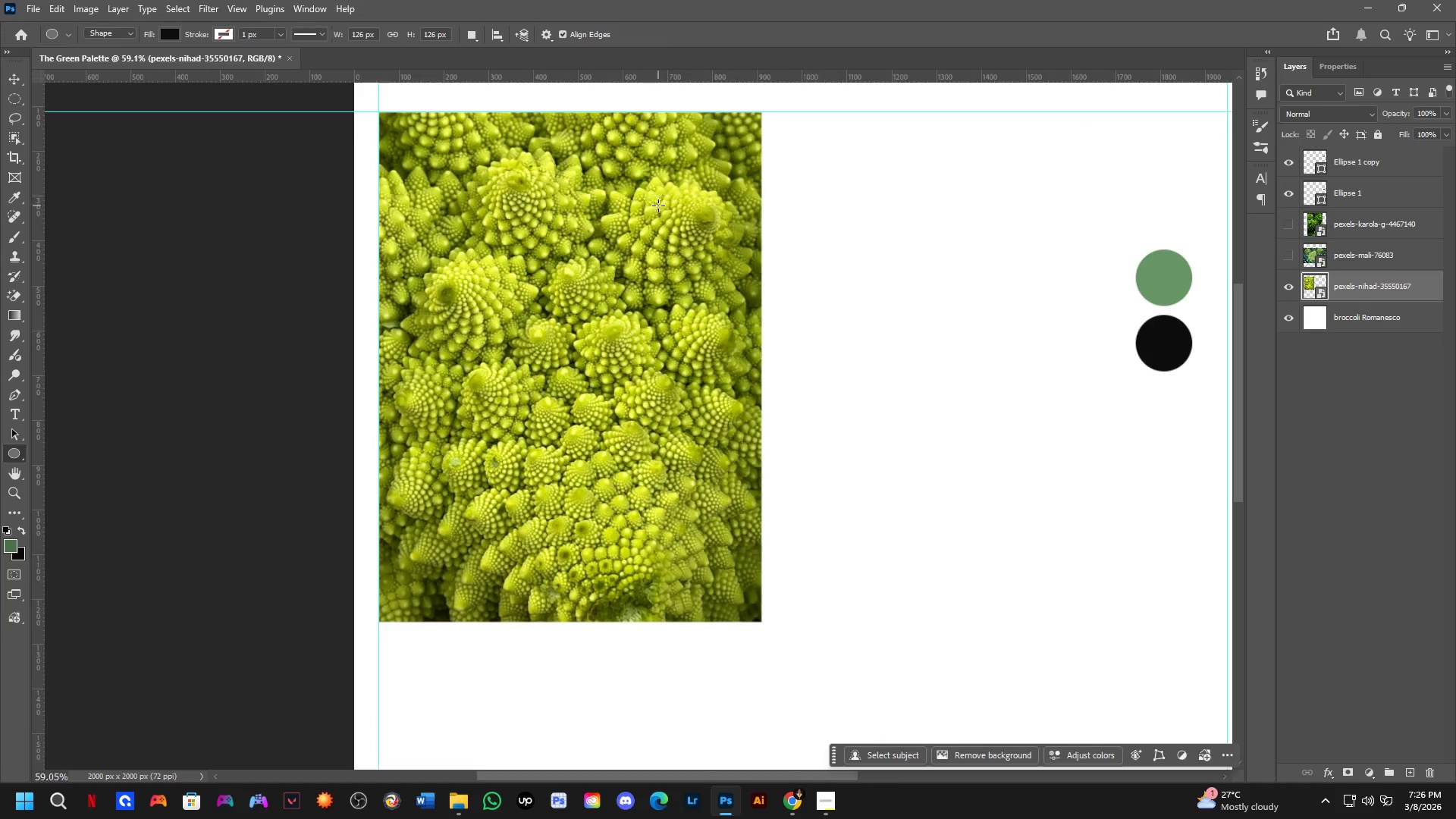 
scroll: coordinate [678, 216], scroll_direction: down, amount: 4.0
 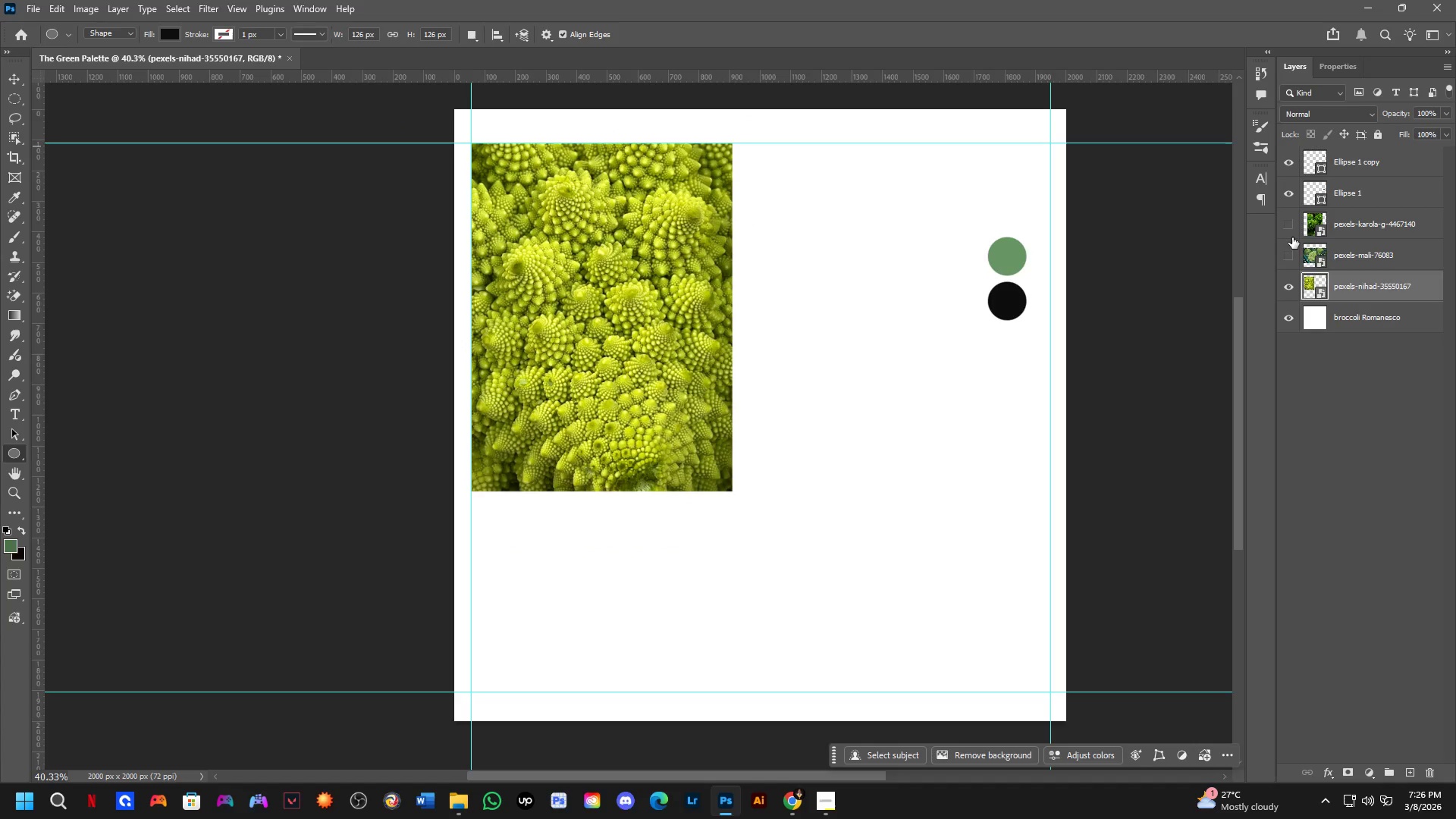 
left_click([1292, 253])
 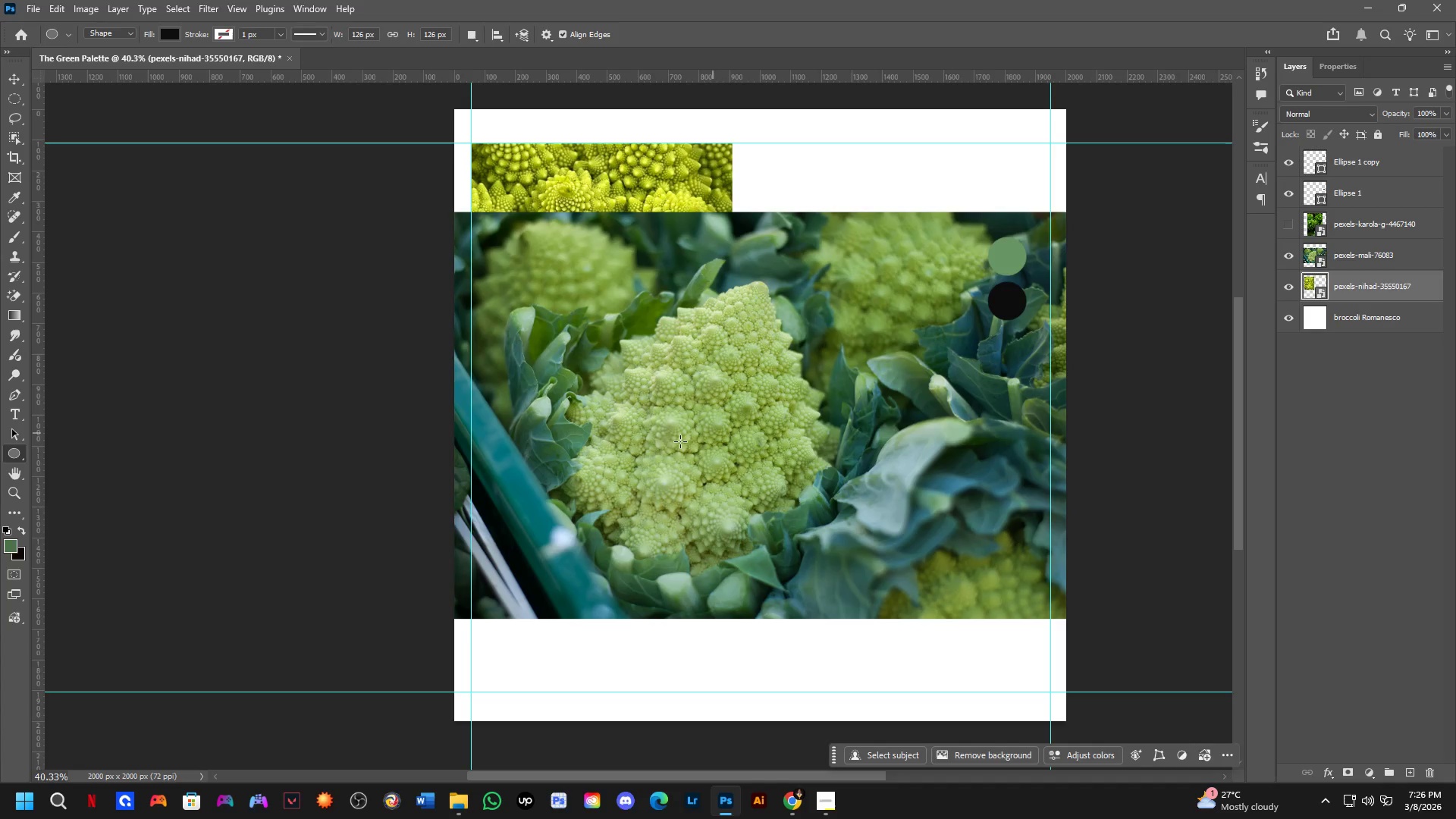 
hold_key(key=Space, duration=0.5)
 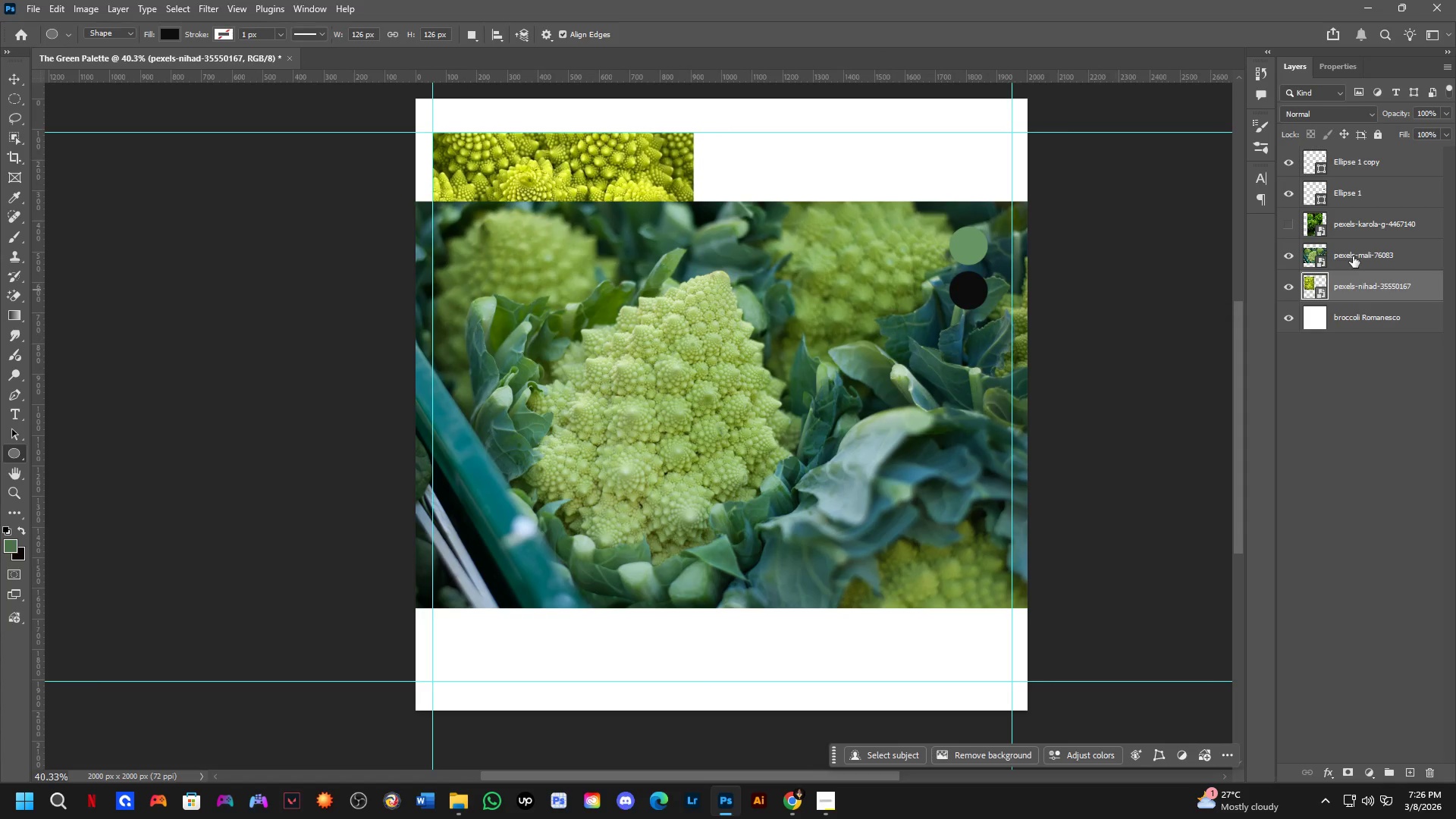 
left_click_drag(start_coordinate=[664, 447], to_coordinate=[625, 437])
 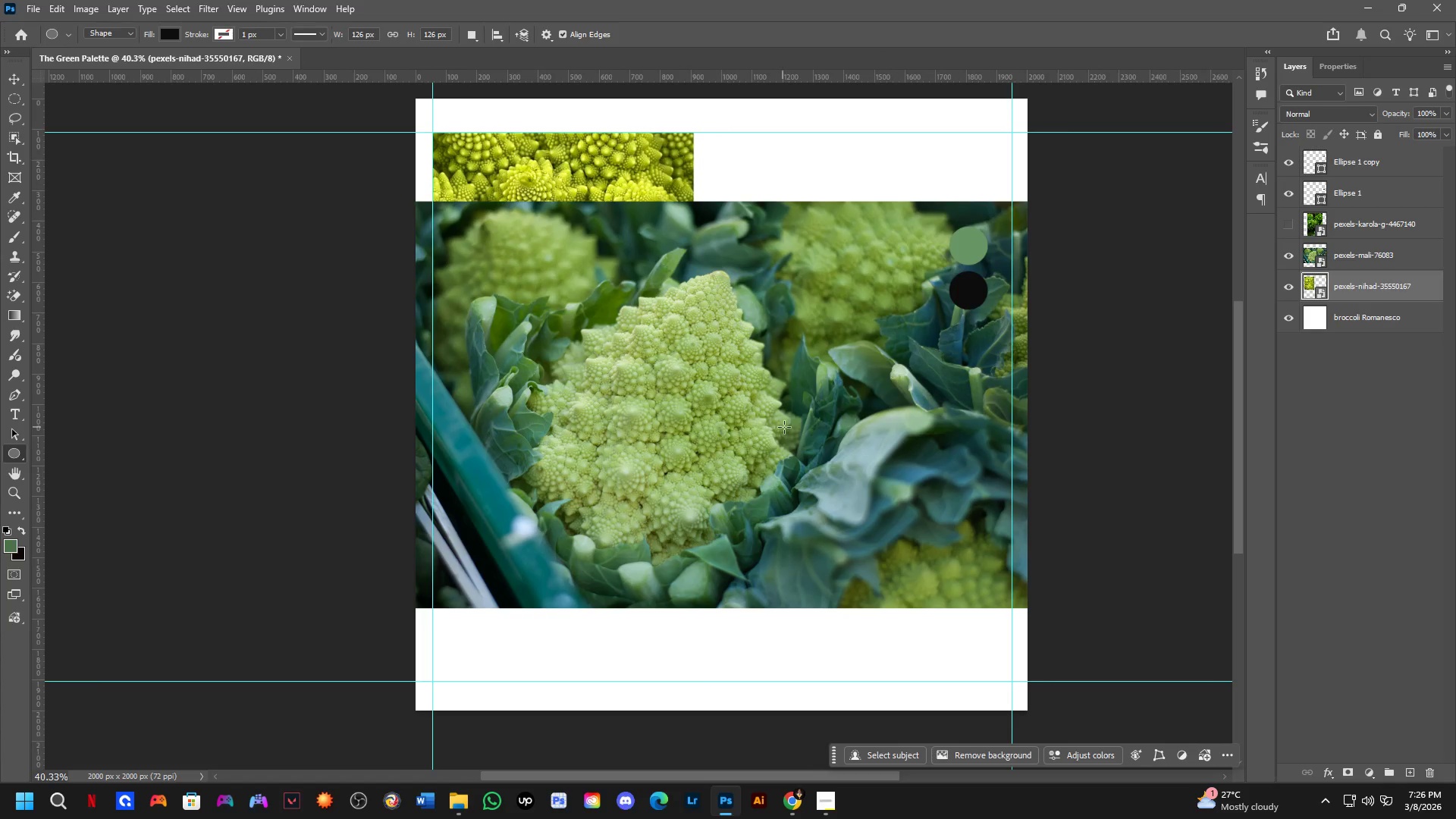 
hold_key(key=ControlLeft, duration=0.34)
 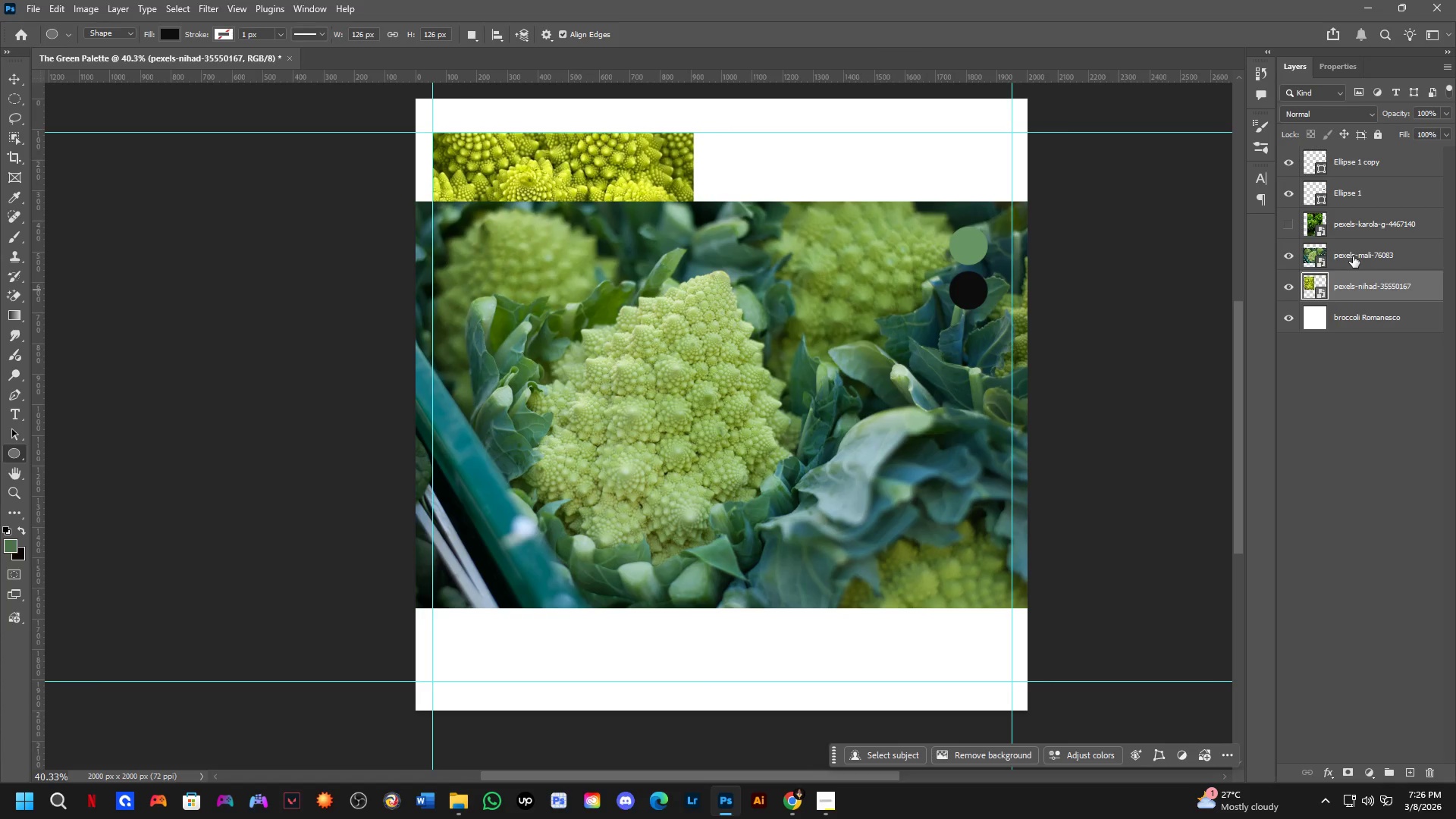 
left_click([1353, 256])
 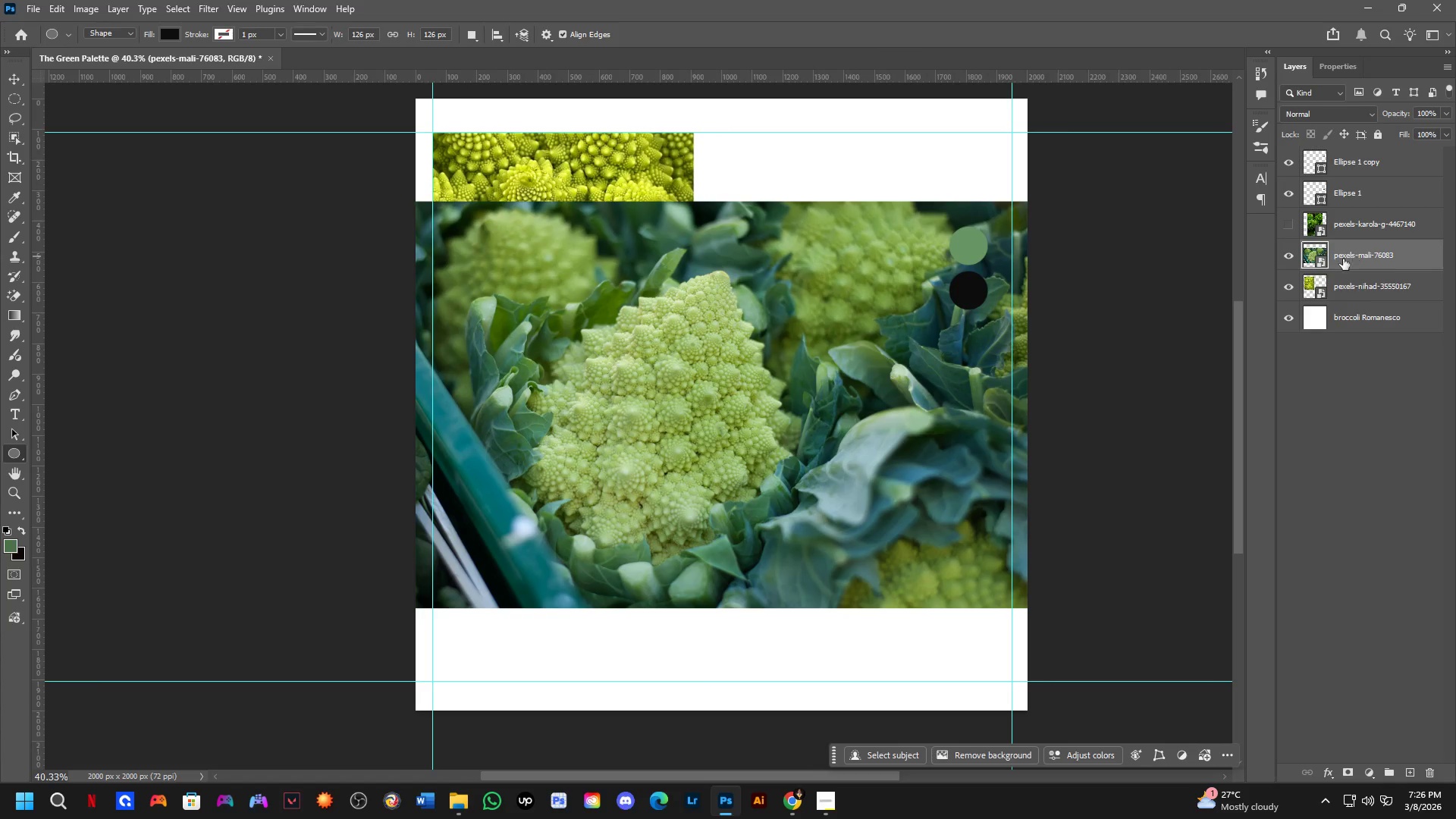 
key(Control+T)
 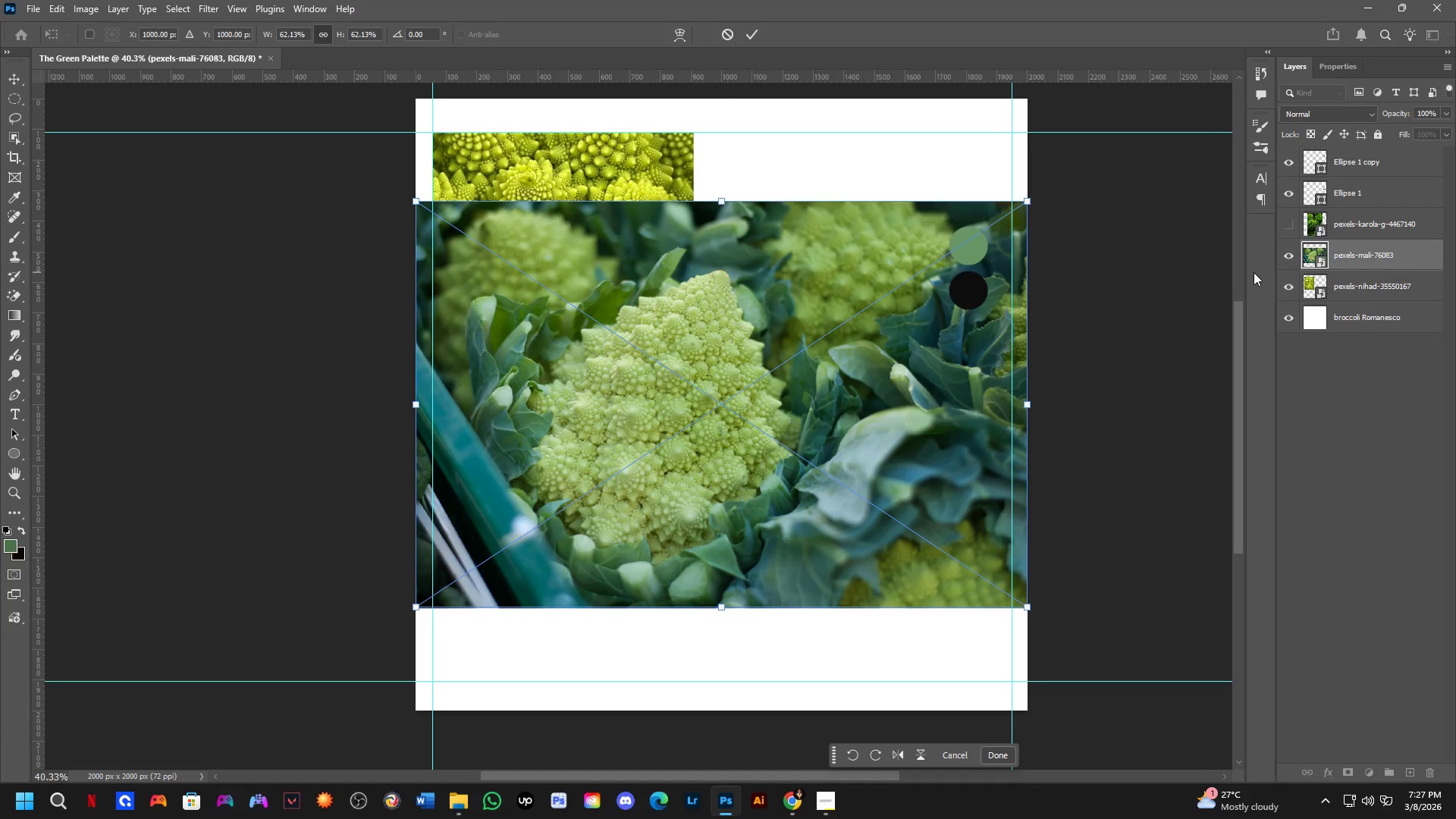 
wait(18.98)
 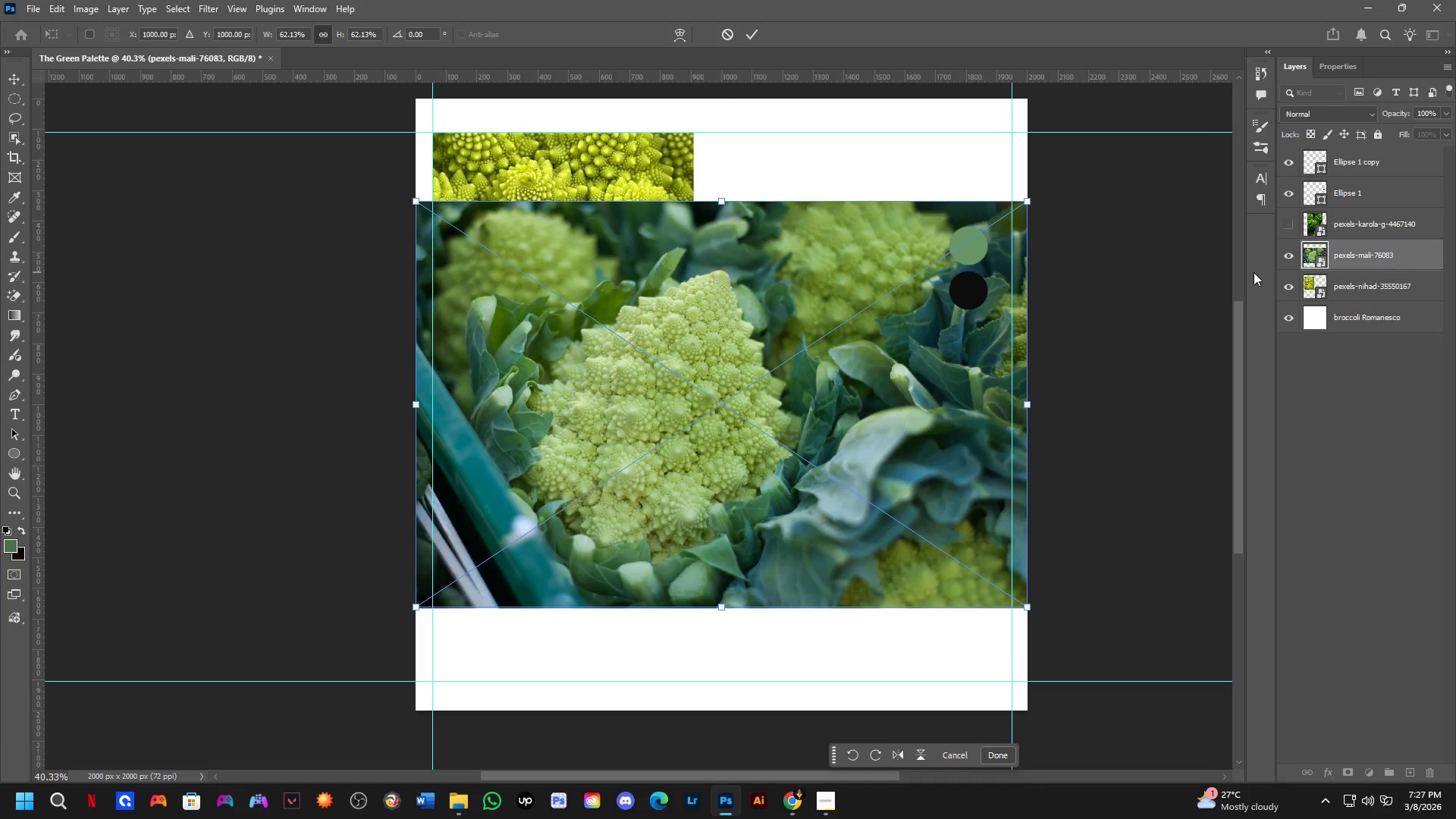 
left_click_drag(start_coordinate=[1016, 400], to_coordinate=[933, 399])
 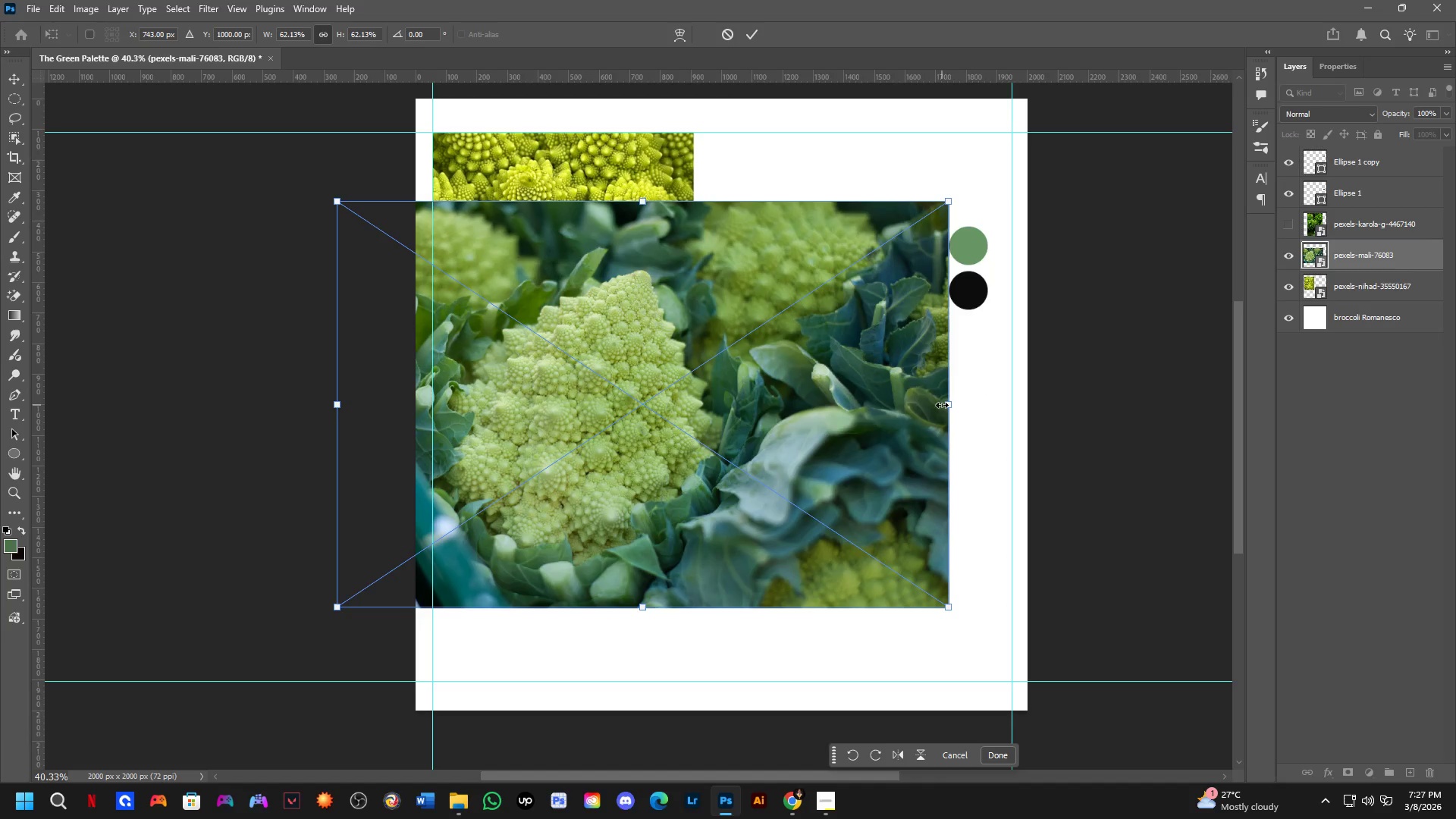 
left_click_drag(start_coordinate=[947, 406], to_coordinate=[722, 404])
 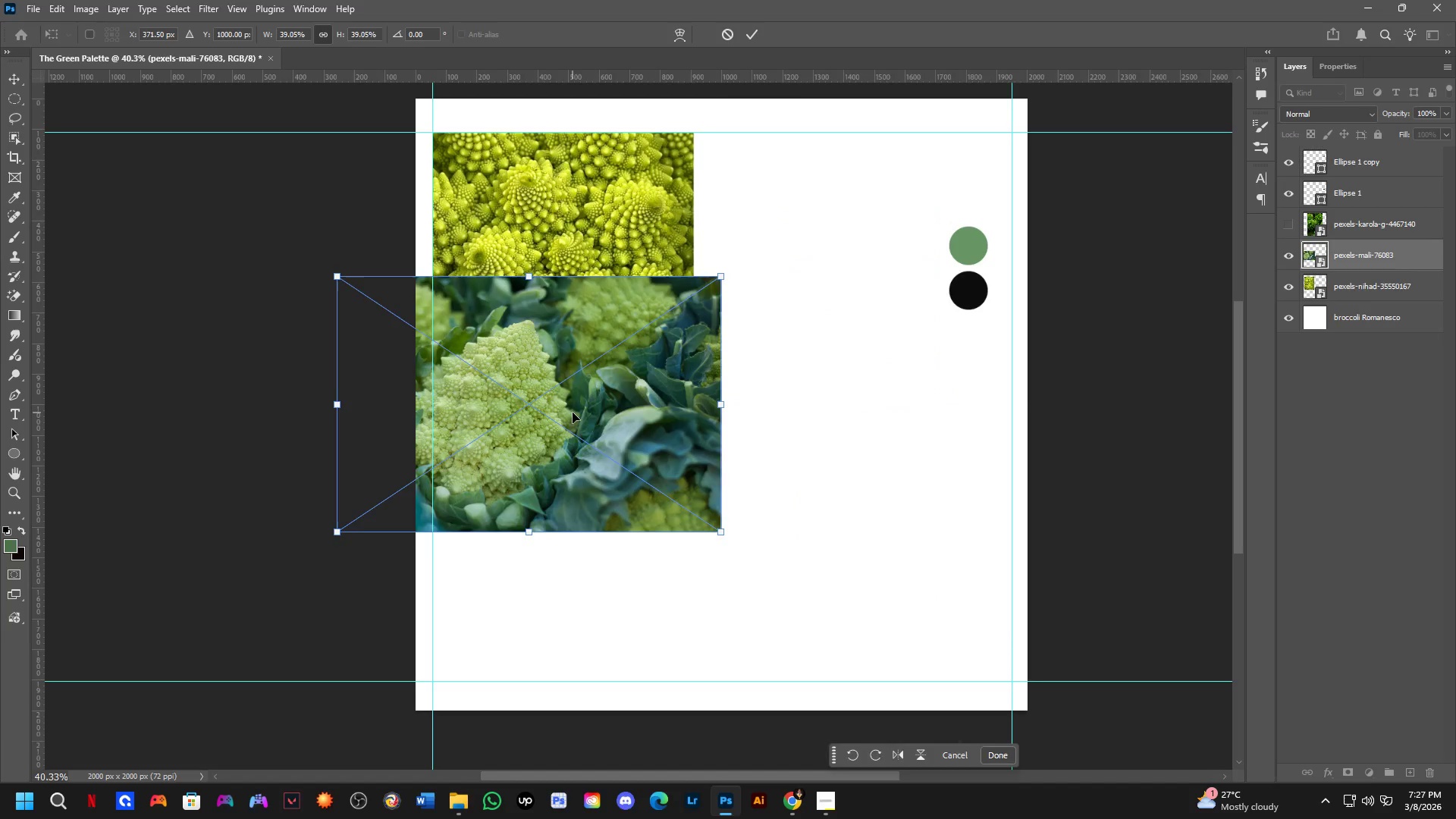 
left_click_drag(start_coordinate=[573, 413], to_coordinate=[863, 558])
 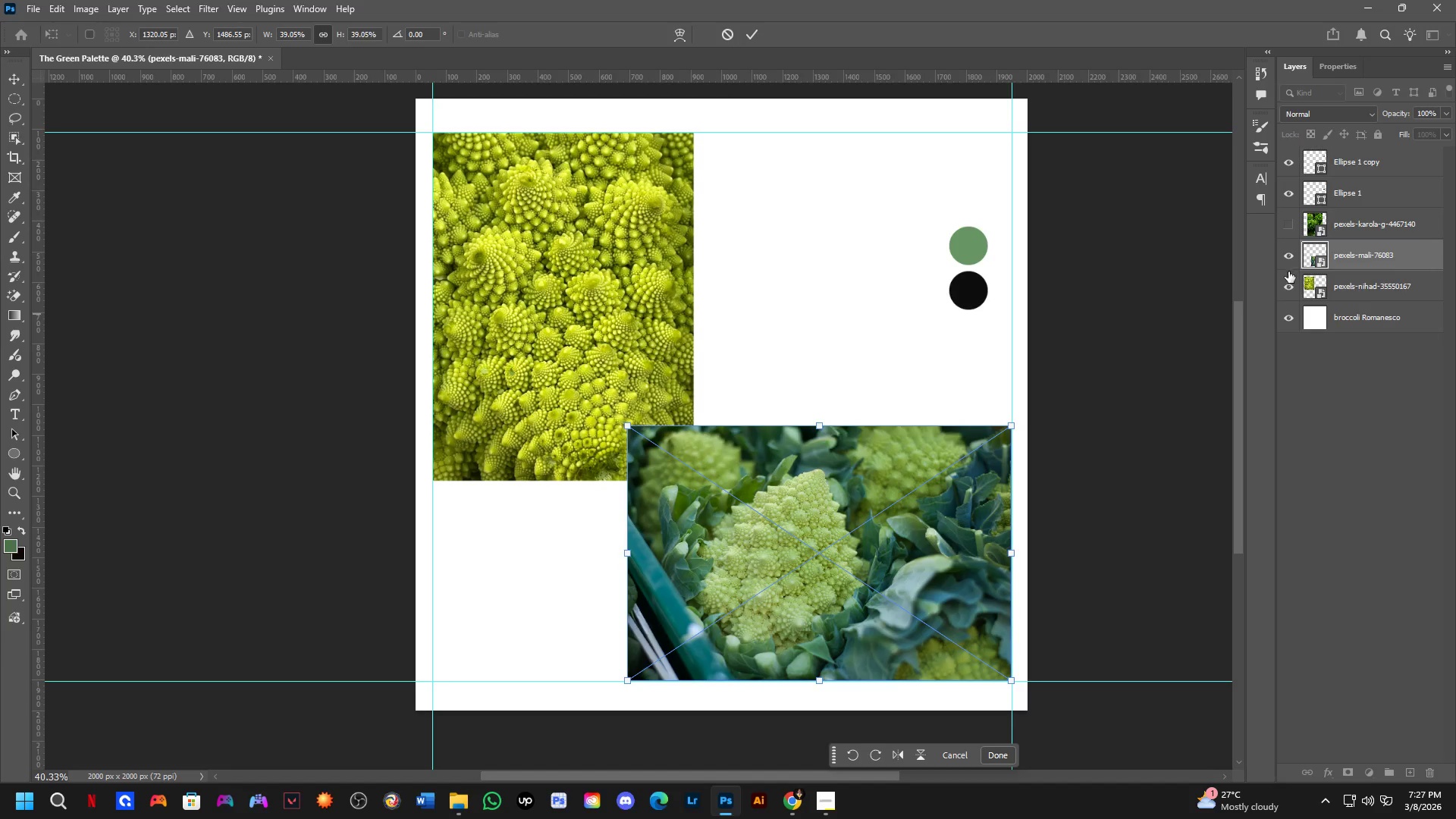 
left_click([1283, 222])
 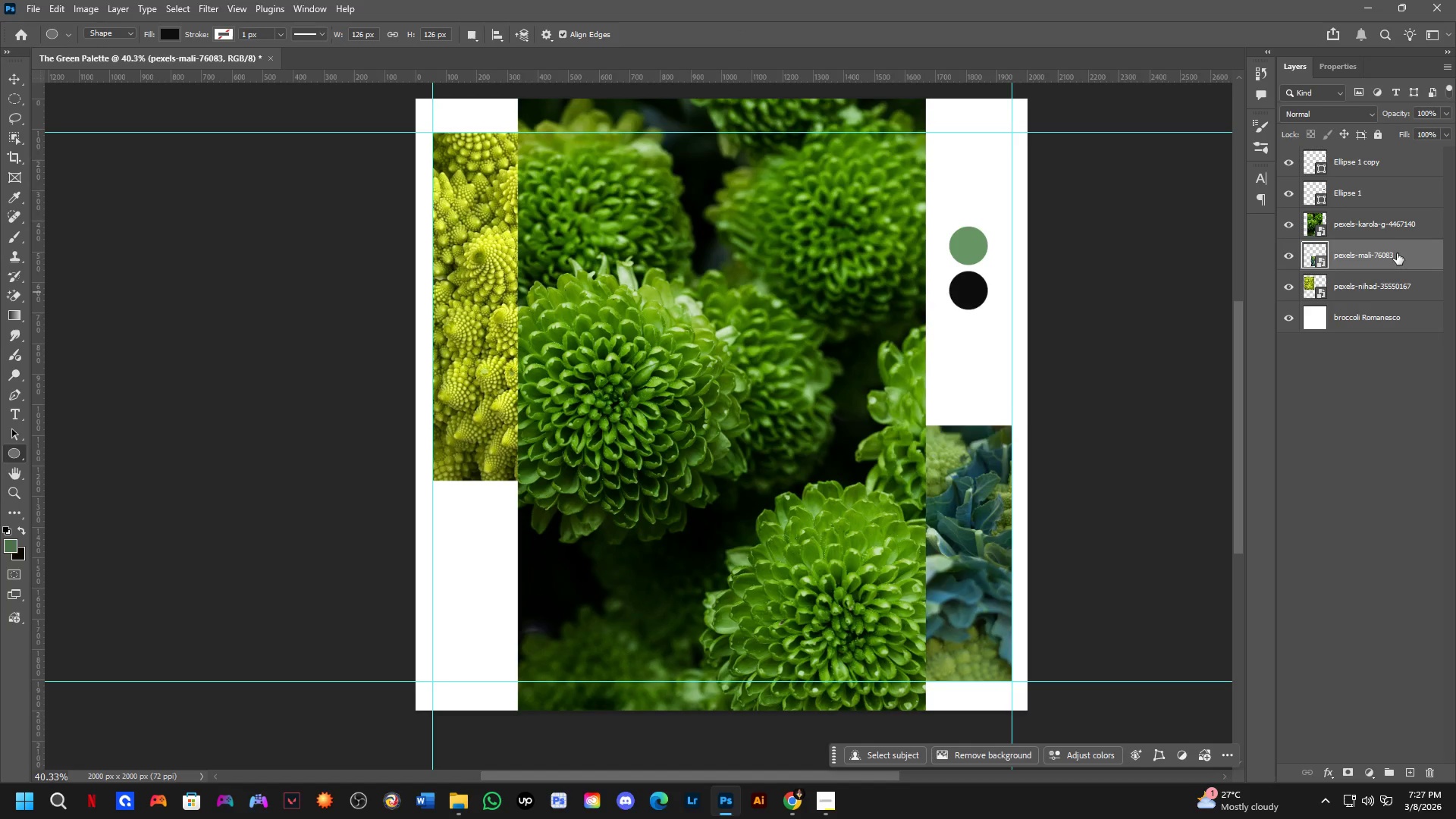 
left_click([1389, 225])
 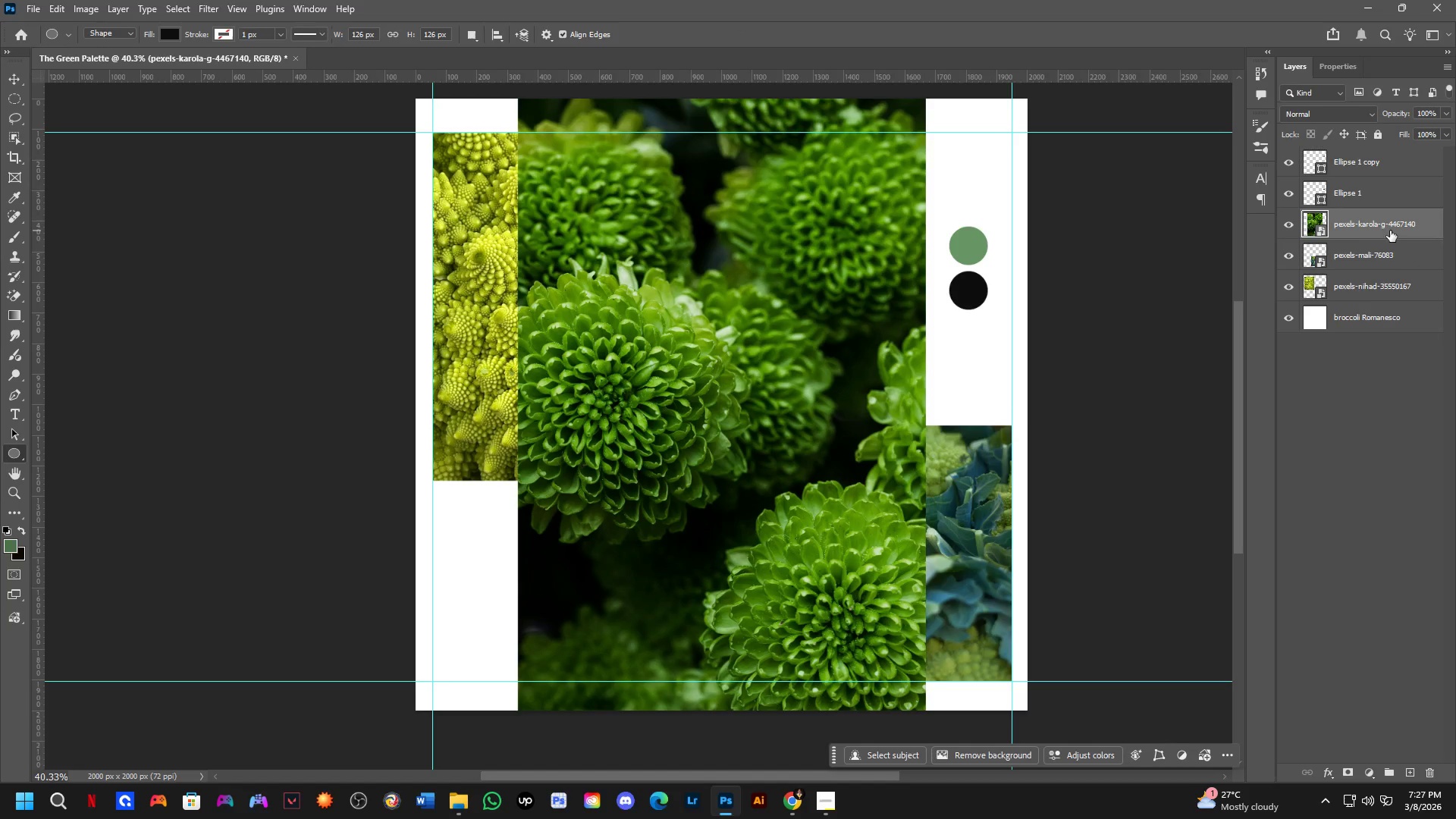 
key(Control+T)
 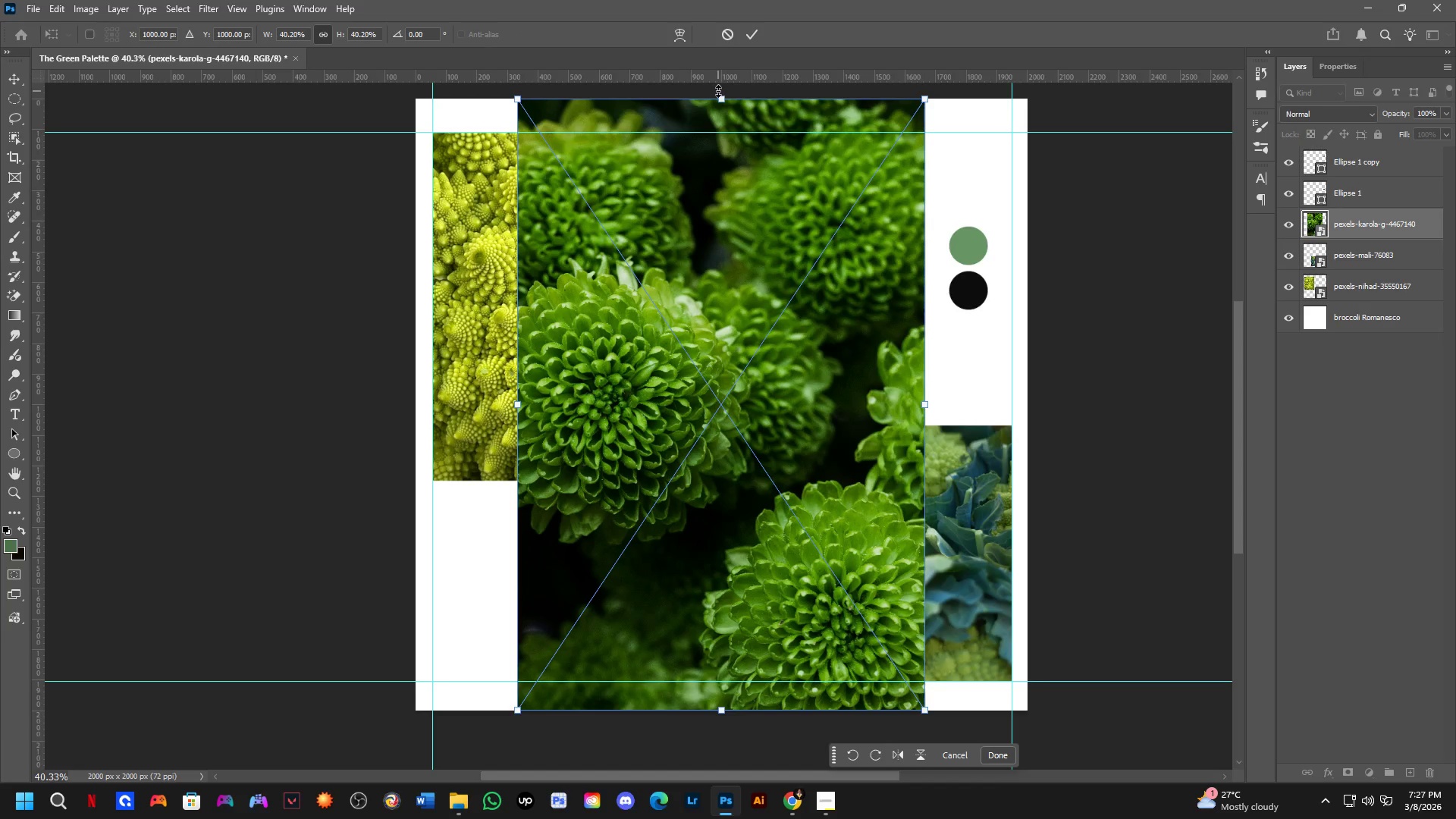 
left_click_drag(start_coordinate=[721, 95], to_coordinate=[720, 129])
 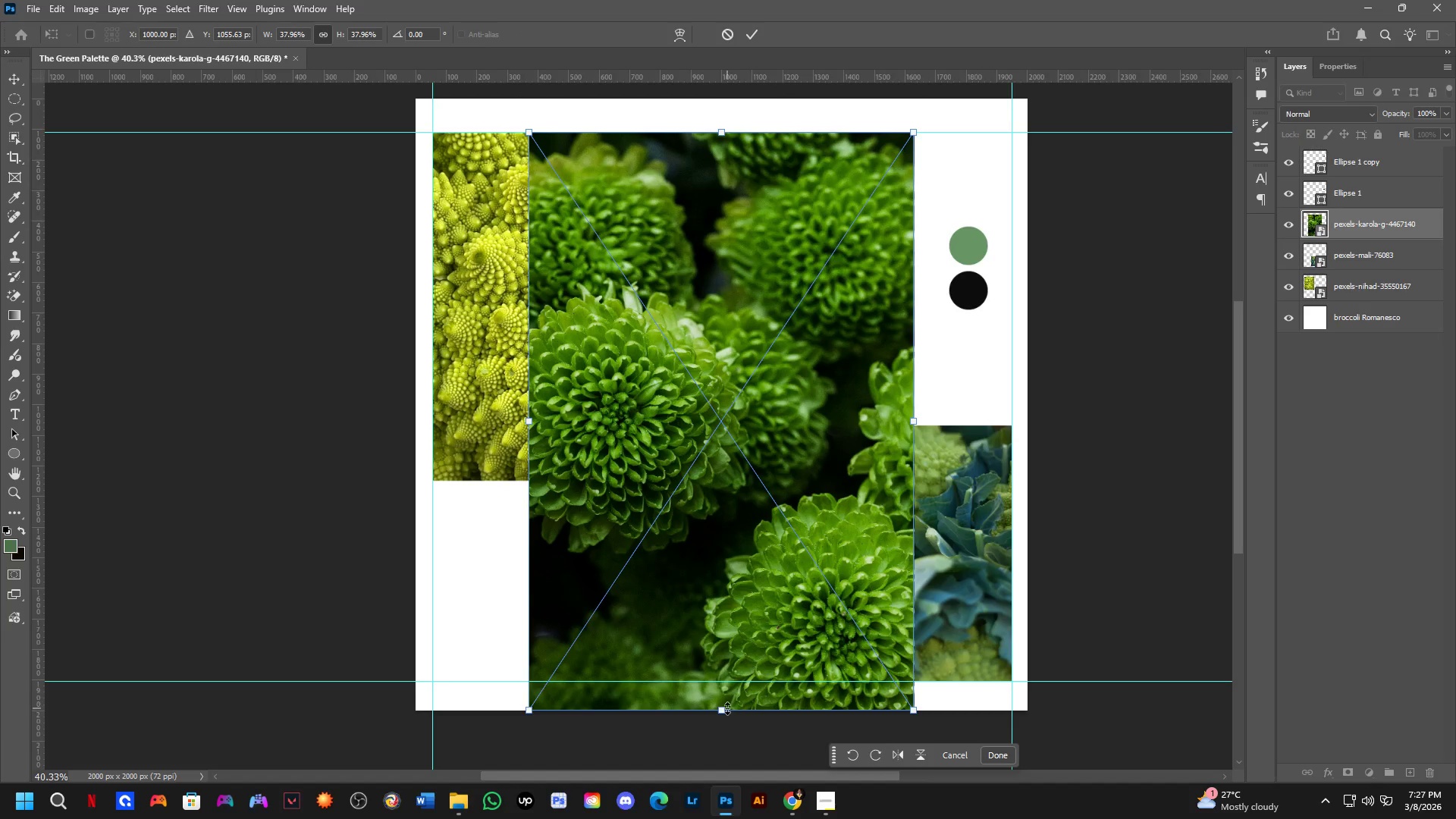 
left_click_drag(start_coordinate=[723, 709], to_coordinate=[677, 617])
 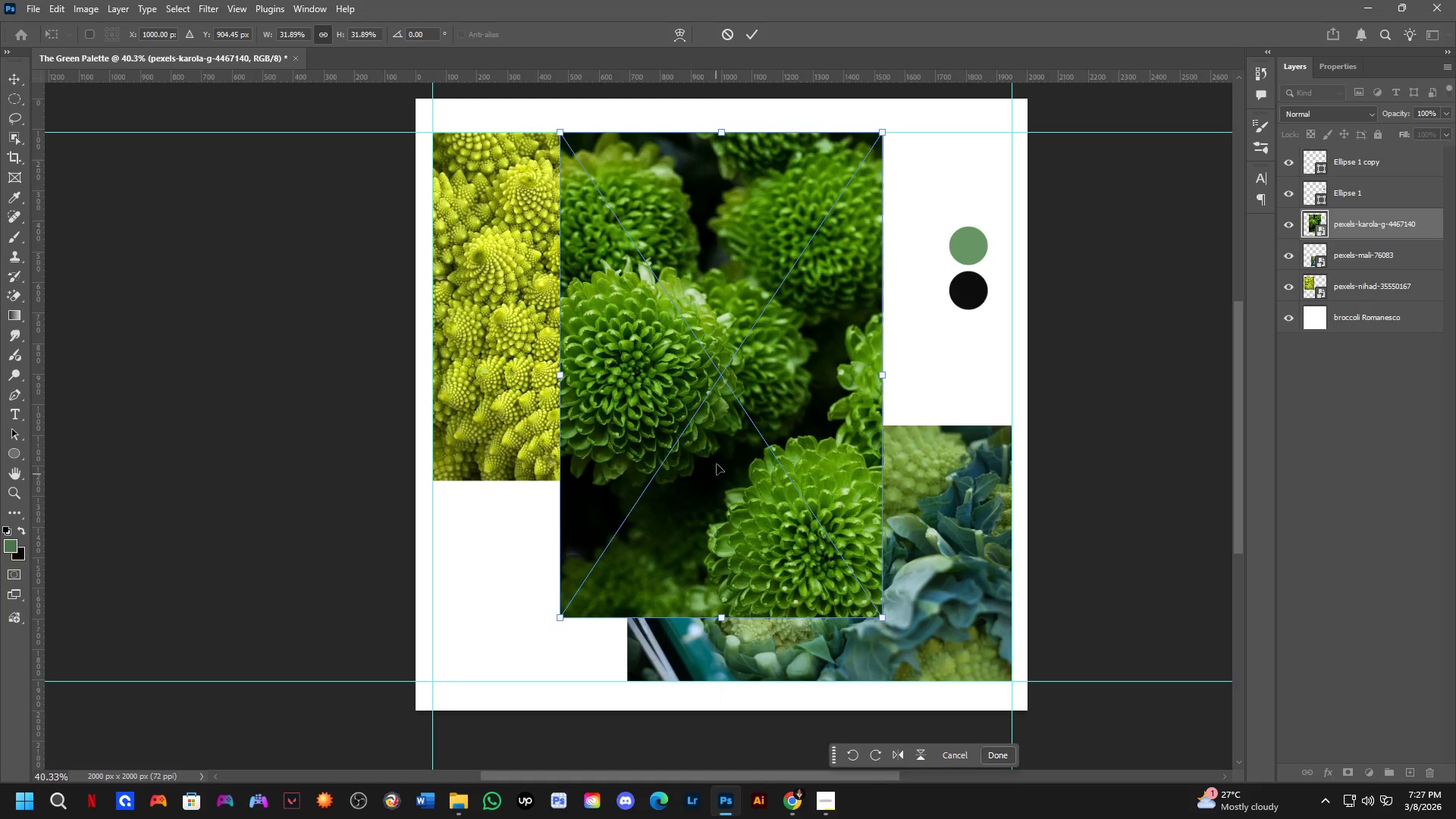 
left_click_drag(start_coordinate=[717, 459], to_coordinate=[846, 463])
 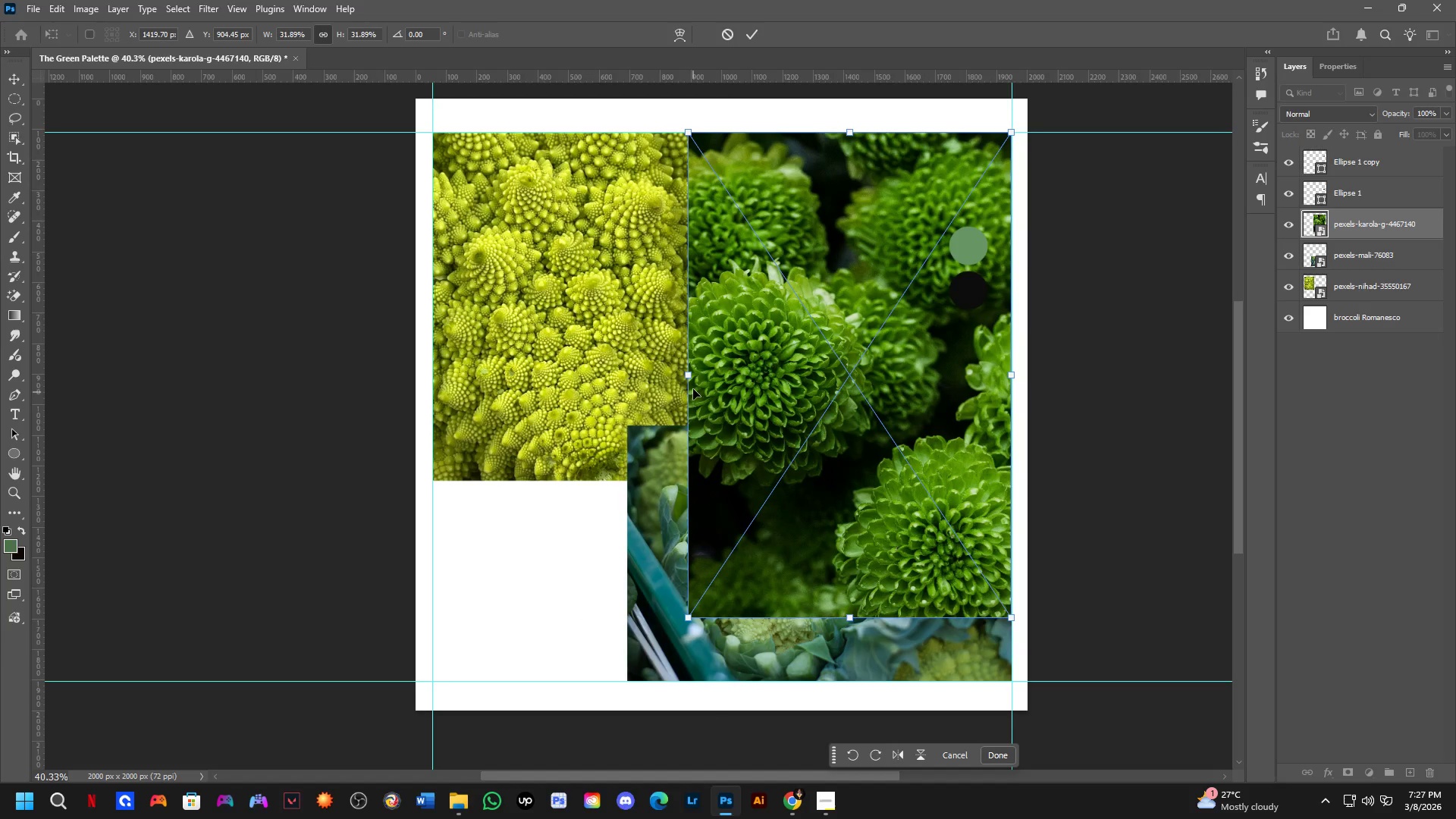 
scroll: coordinate [844, 457], scroll_direction: down, amount: 1.0
 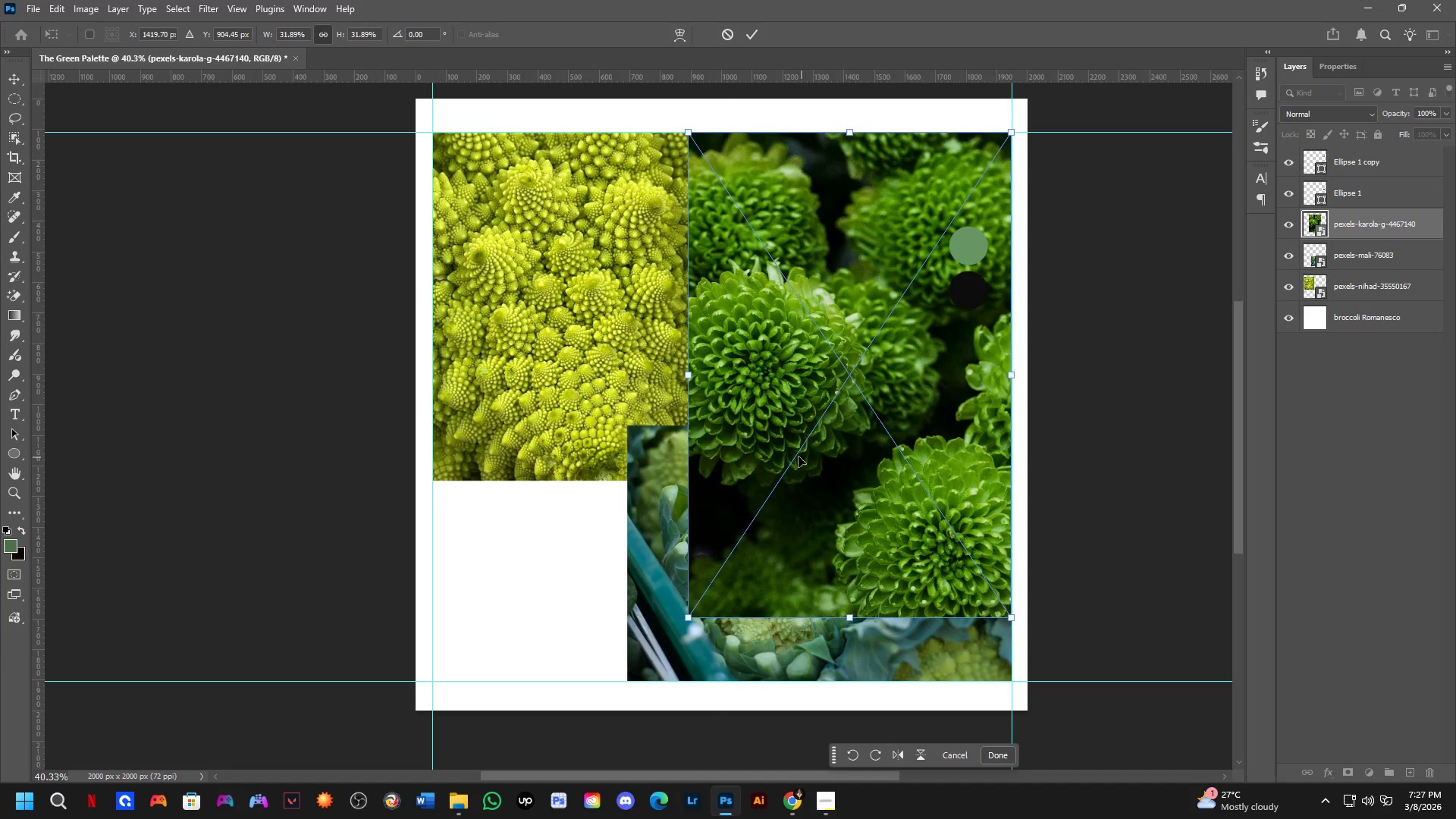 
left_click_drag(start_coordinate=[693, 375], to_coordinate=[709, 400])
 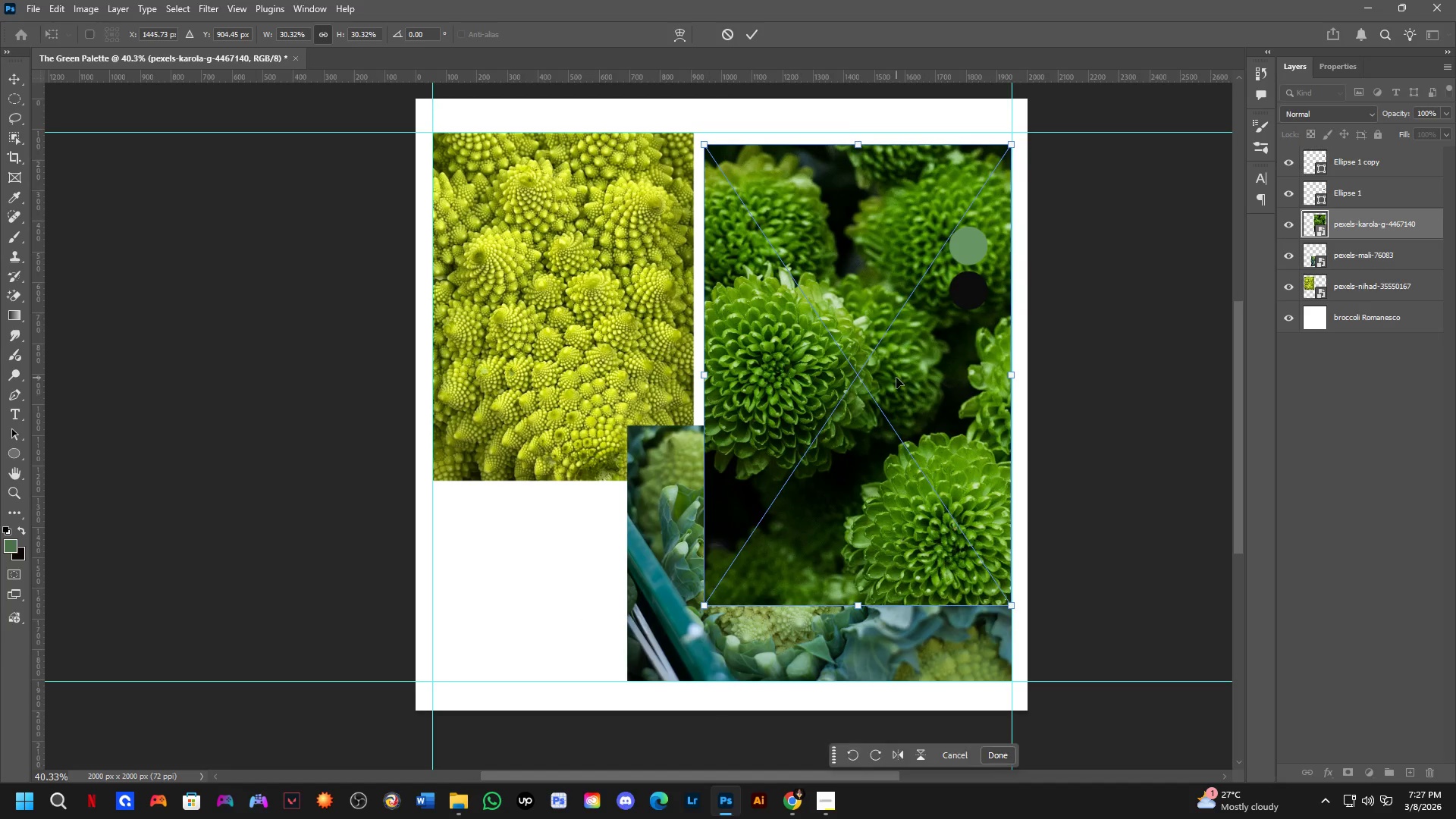 
left_click_drag(start_coordinate=[897, 378], to_coordinate=[900, 366])
 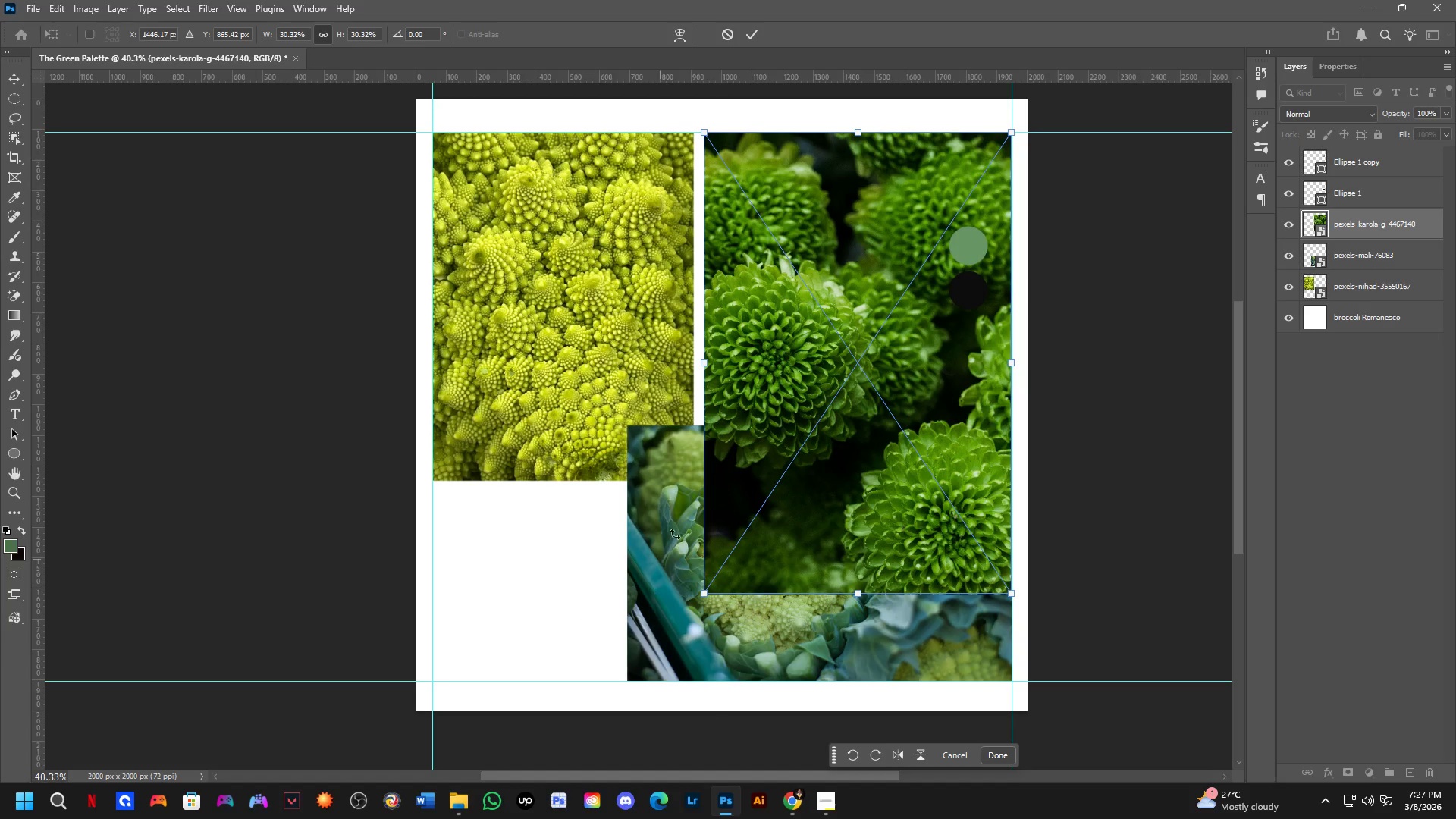 
left_click([748, 35])
 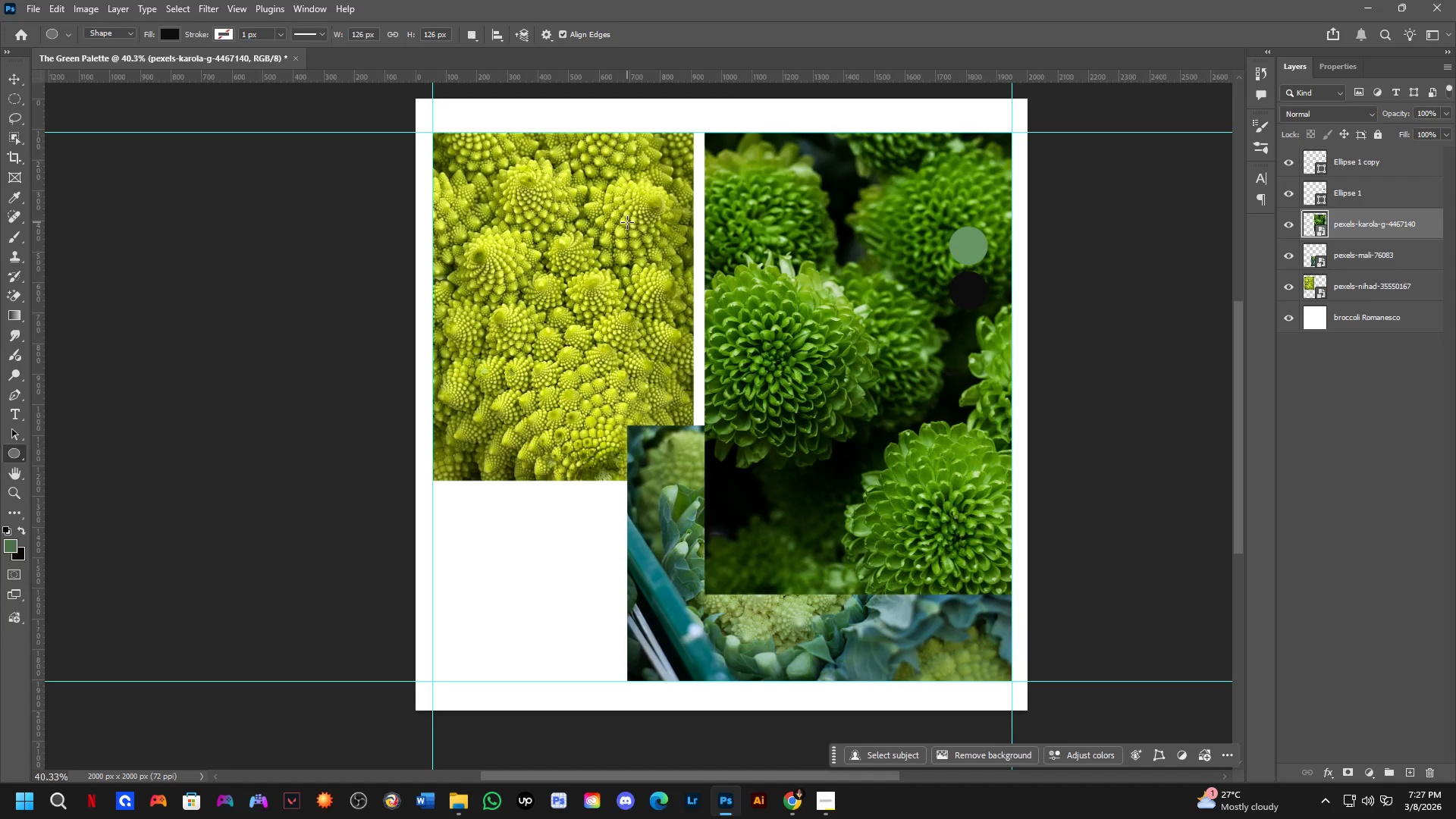 
wait(6.39)
 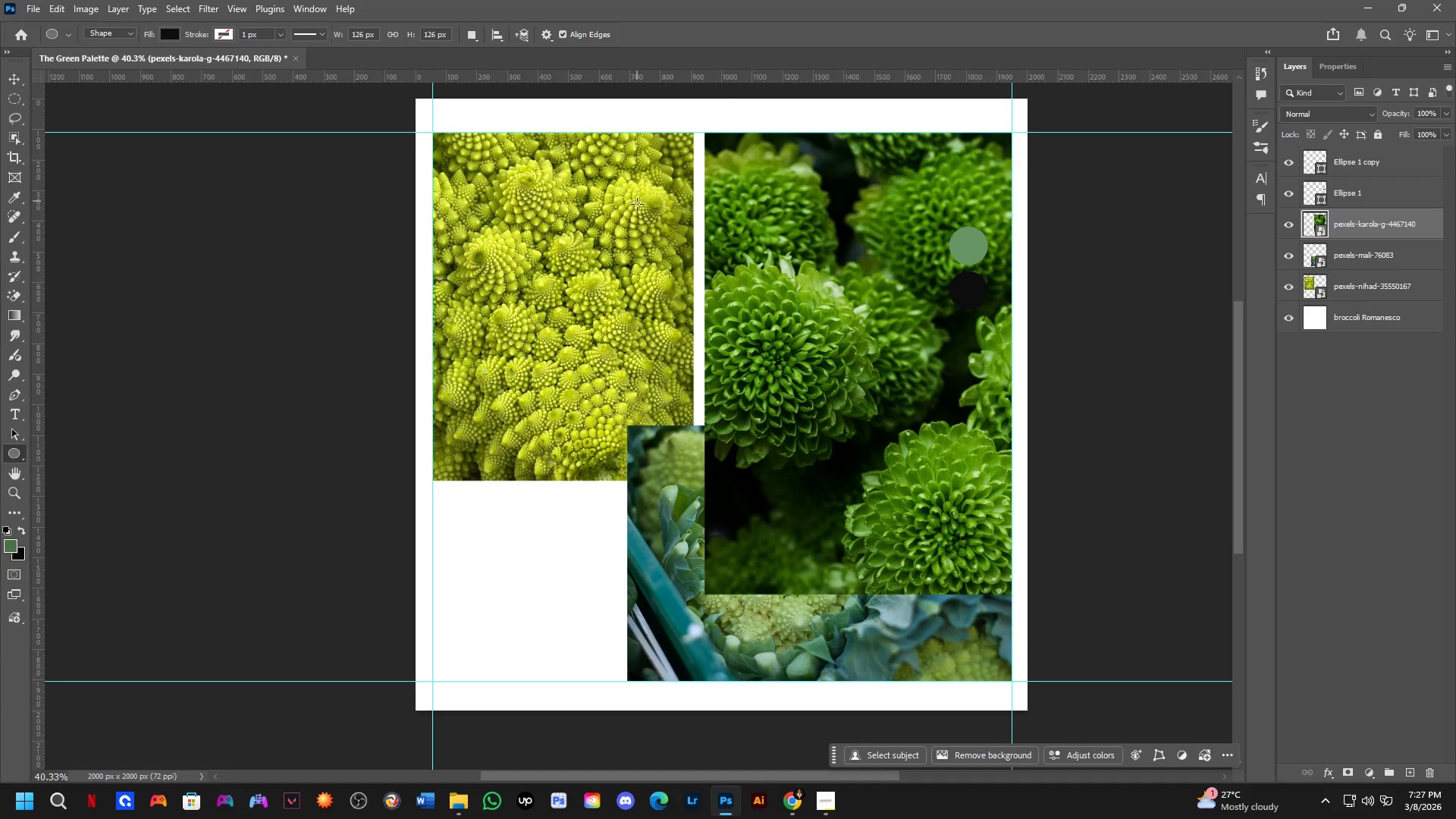 
hold_key(key=ControlLeft, duration=0.44)
left_click([685, 531])
 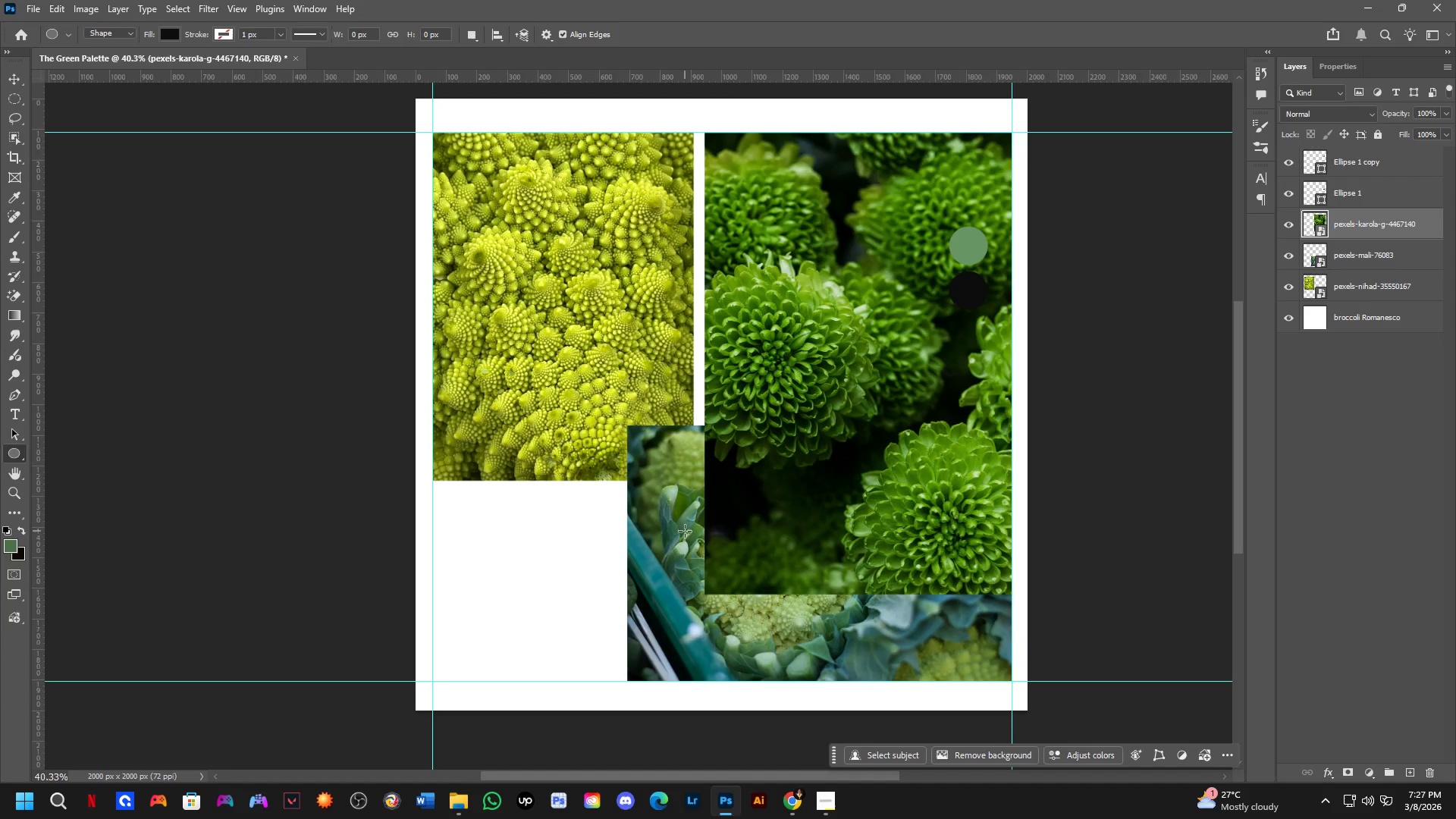 
key(B)
 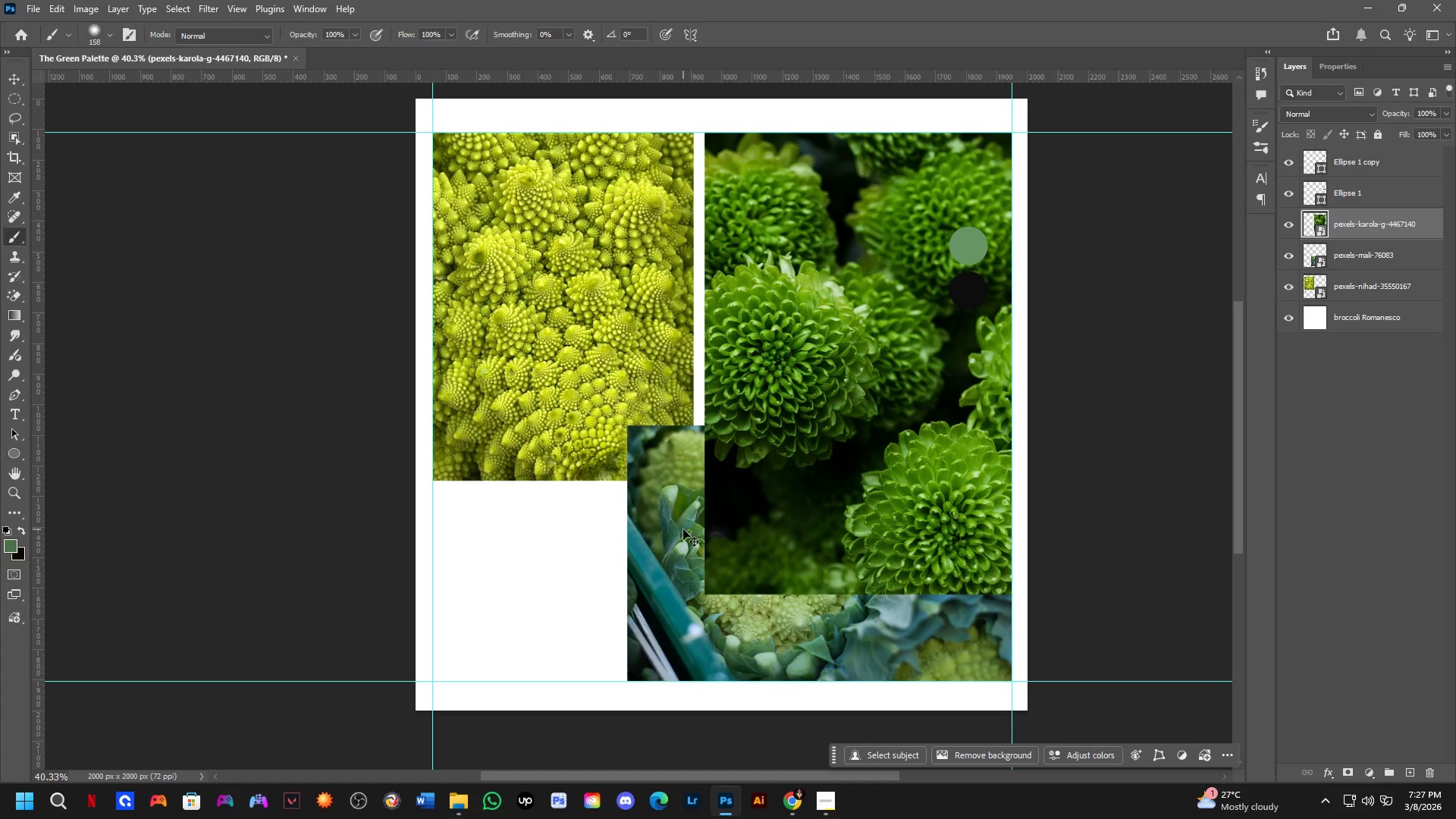 
hold_key(key=ControlLeft, duration=0.42)
left_click([683, 529])
 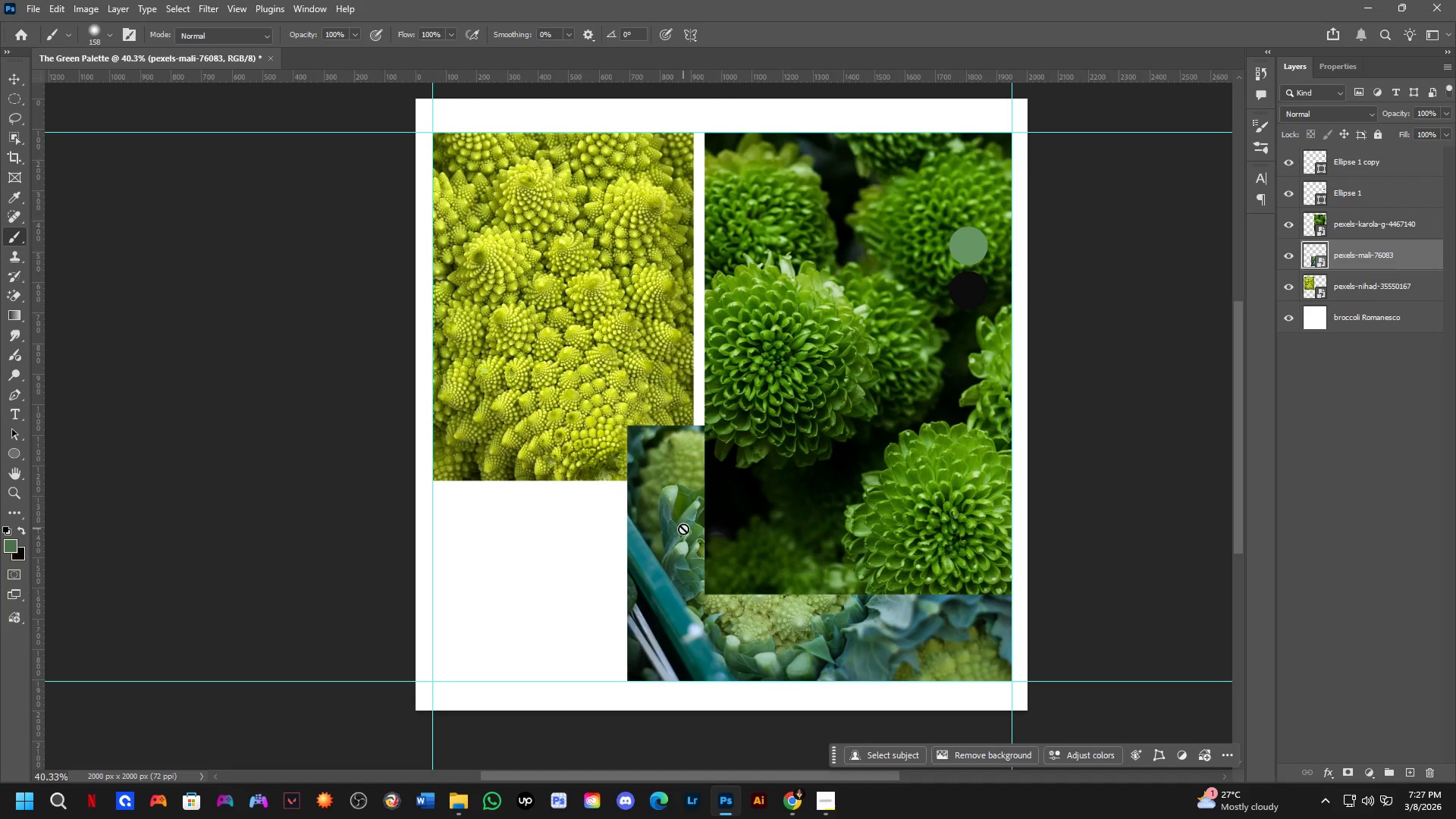 
key(Control+T)
 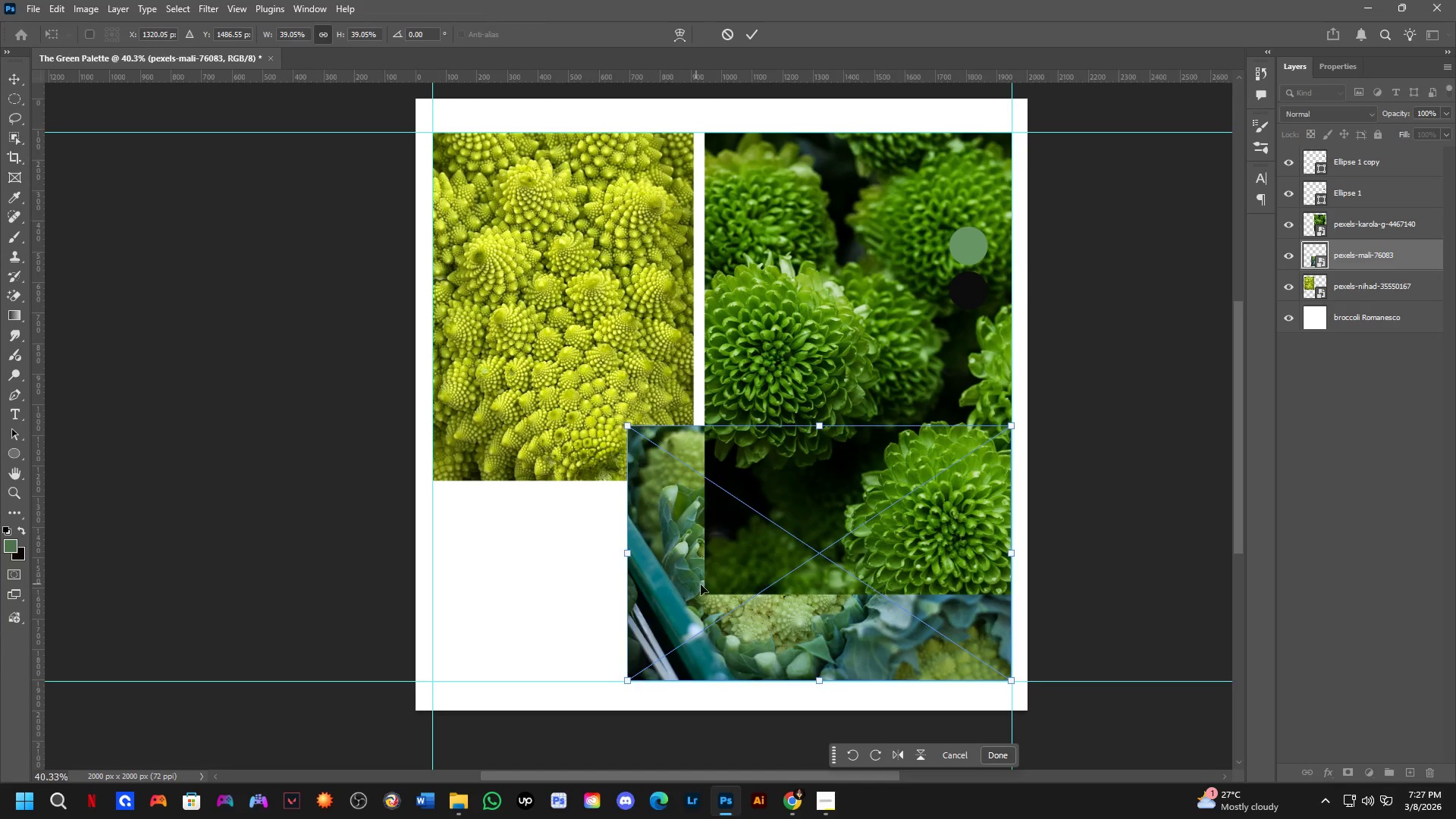 
left_click_drag(start_coordinate=[746, 589], to_coordinate=[554, 587])
 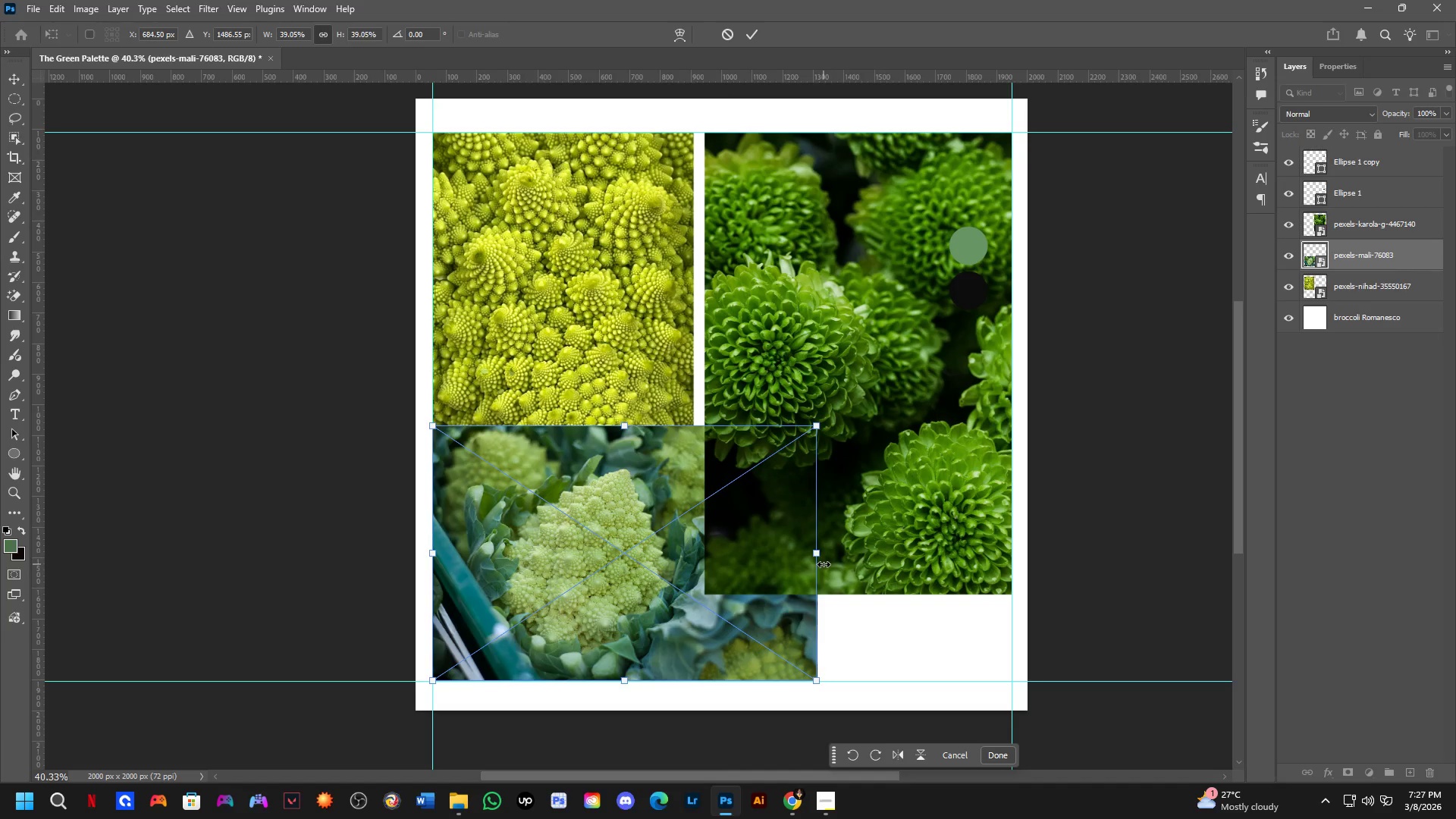 
left_click_drag(start_coordinate=[819, 562], to_coordinate=[695, 576])
 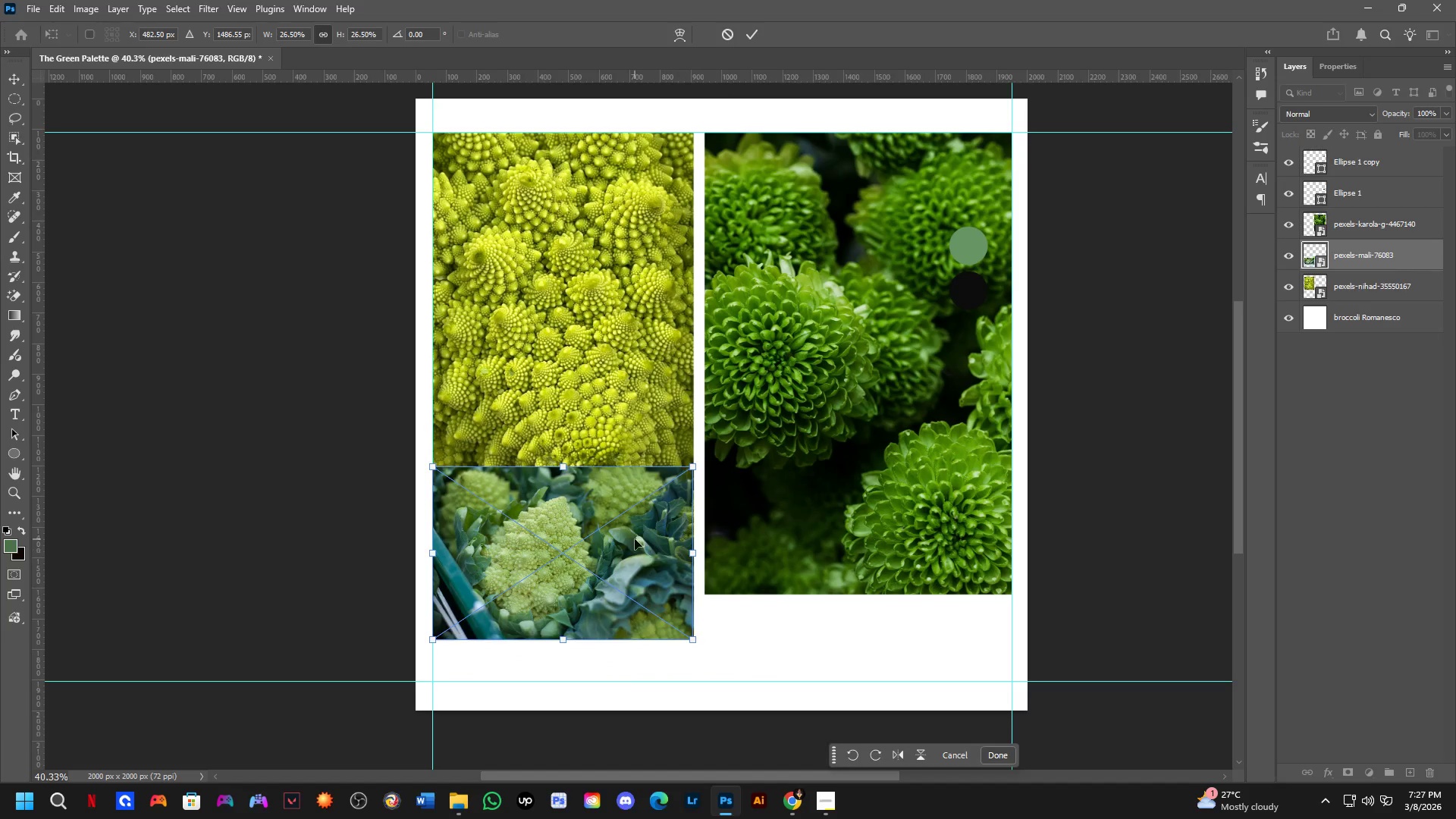 
left_click_drag(start_coordinate=[635, 539], to_coordinate=[632, 579])
 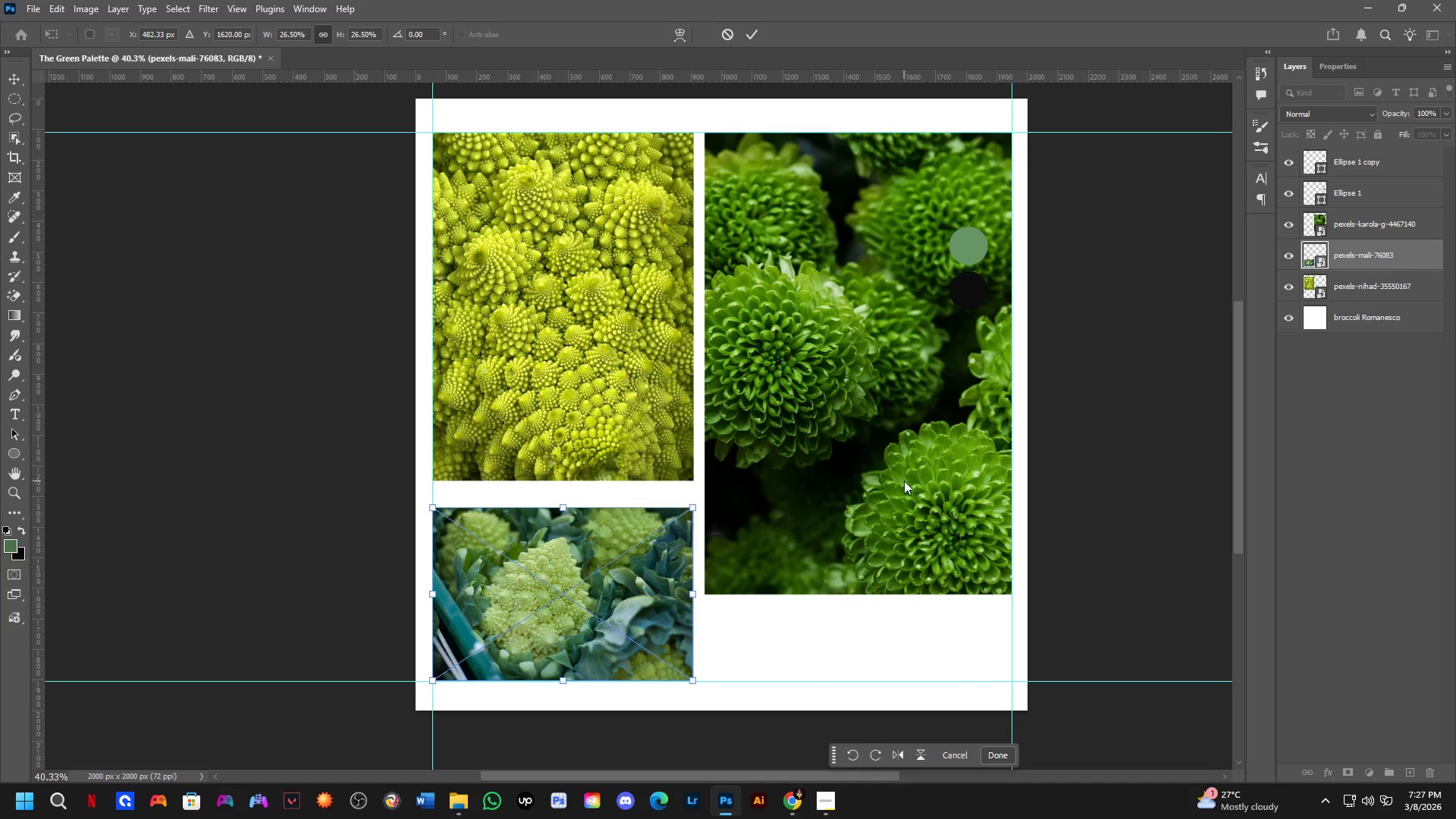 
key(NumpadEnter)
 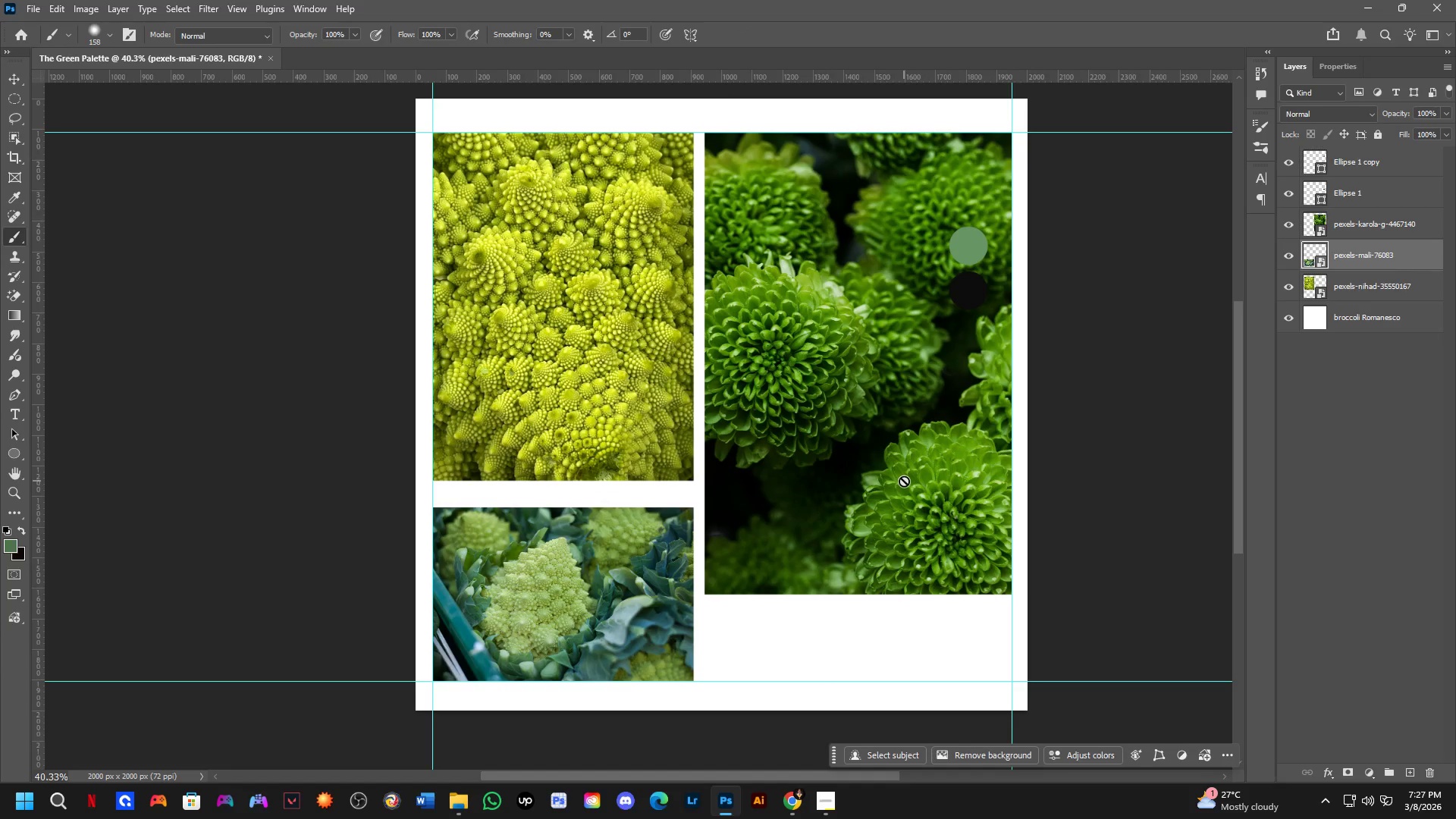 
hold_key(key=ControlLeft, duration=0.38)
left_click([904, 481])
 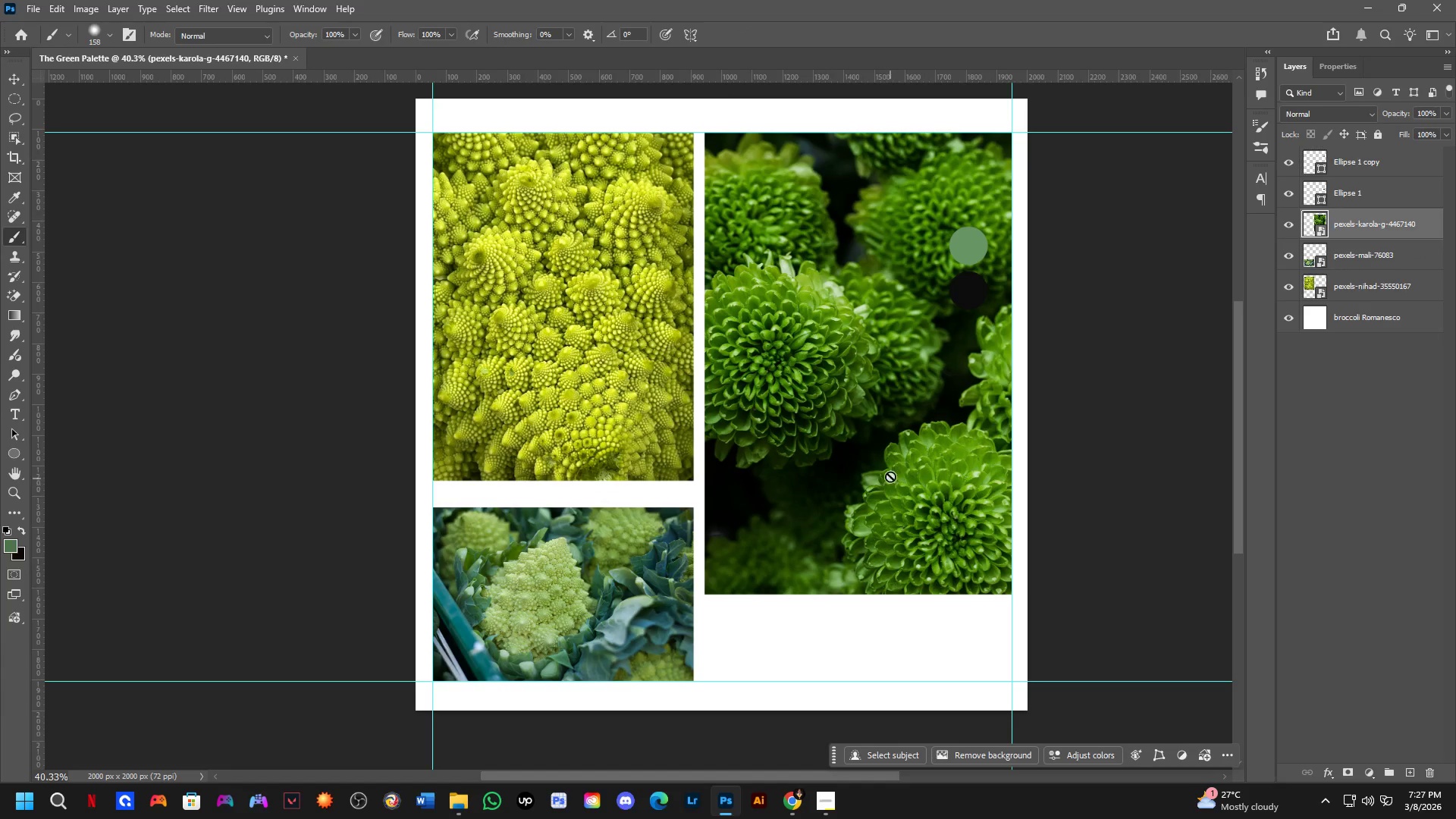 
hold_key(key=ControlLeft, duration=0.64)
left_click_drag(start_coordinate=[893, 464], to_coordinate=[896, 526])
 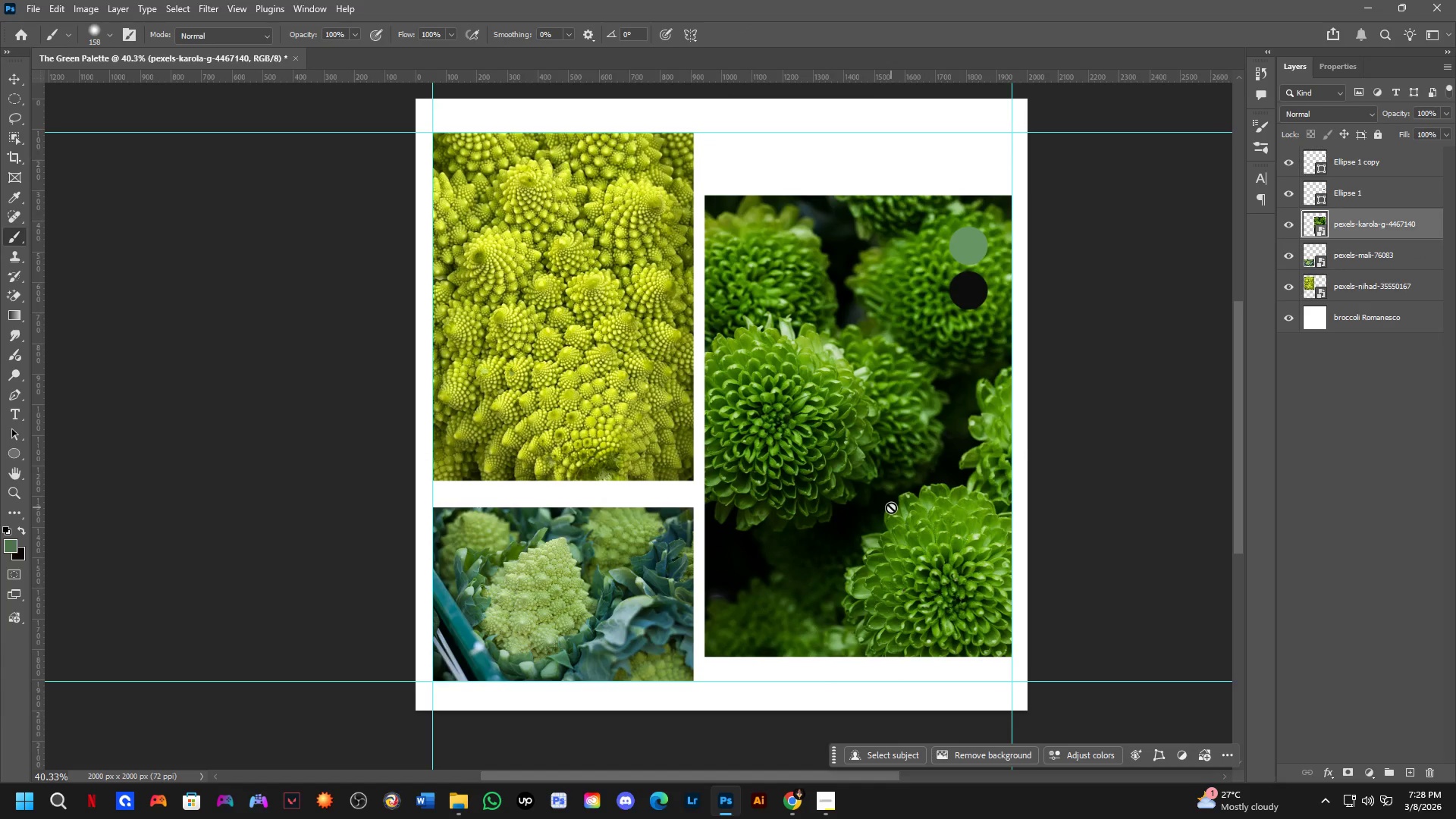 
key(B)
 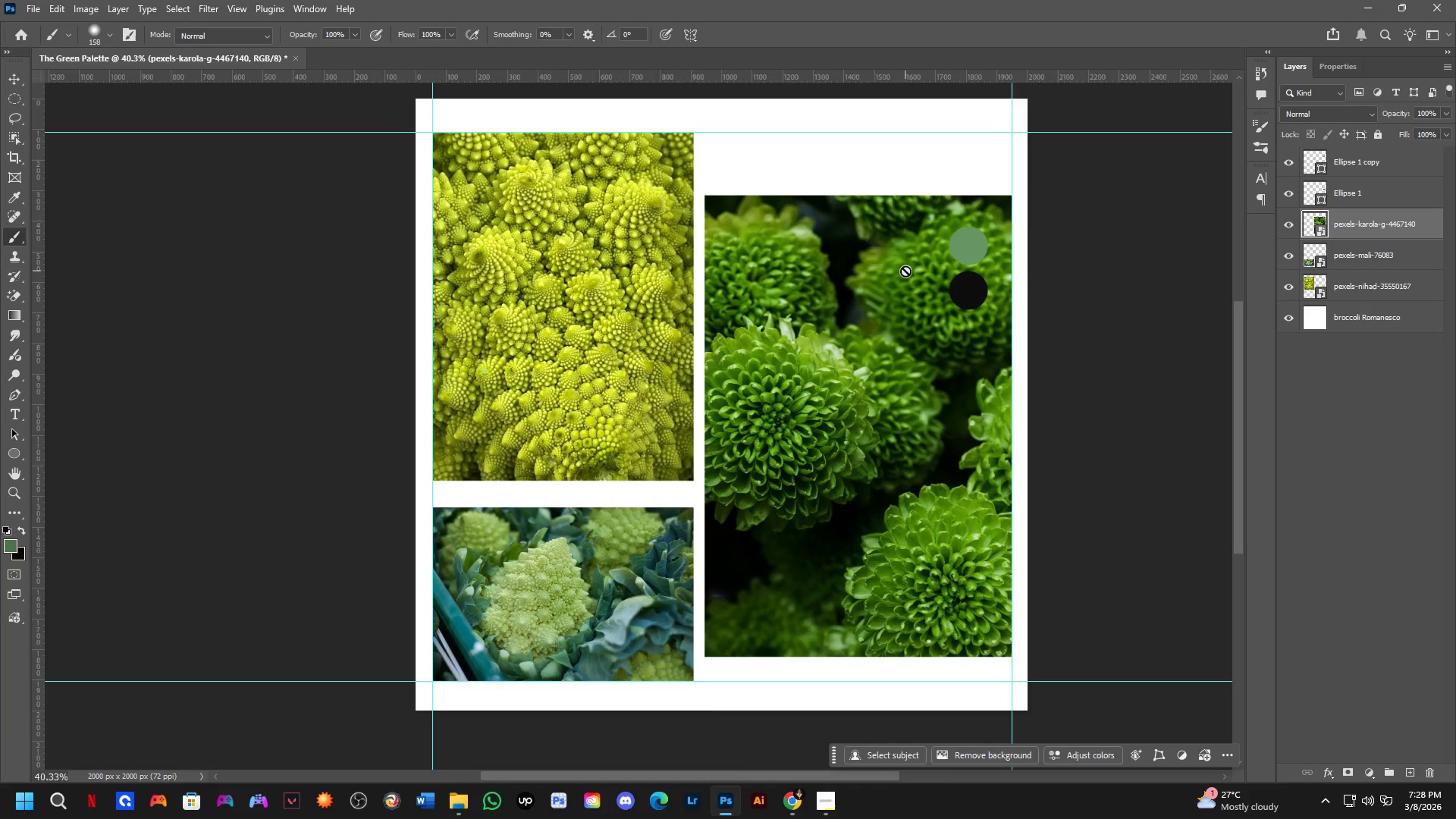 
hold_key(key=ControlLeft, duration=0.39)
 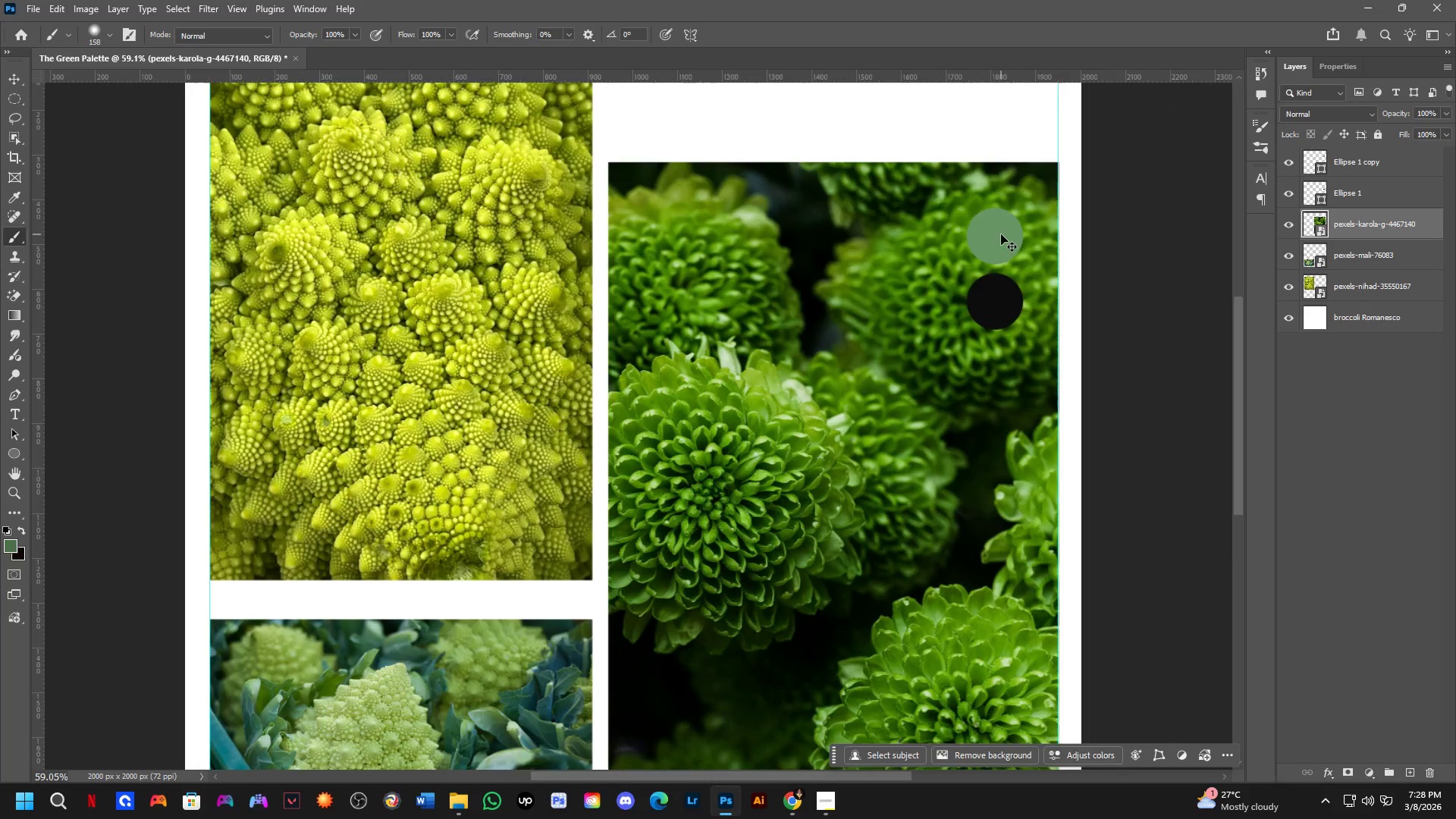 
scroll: coordinate [927, 268], scroll_direction: up, amount: 4.0
 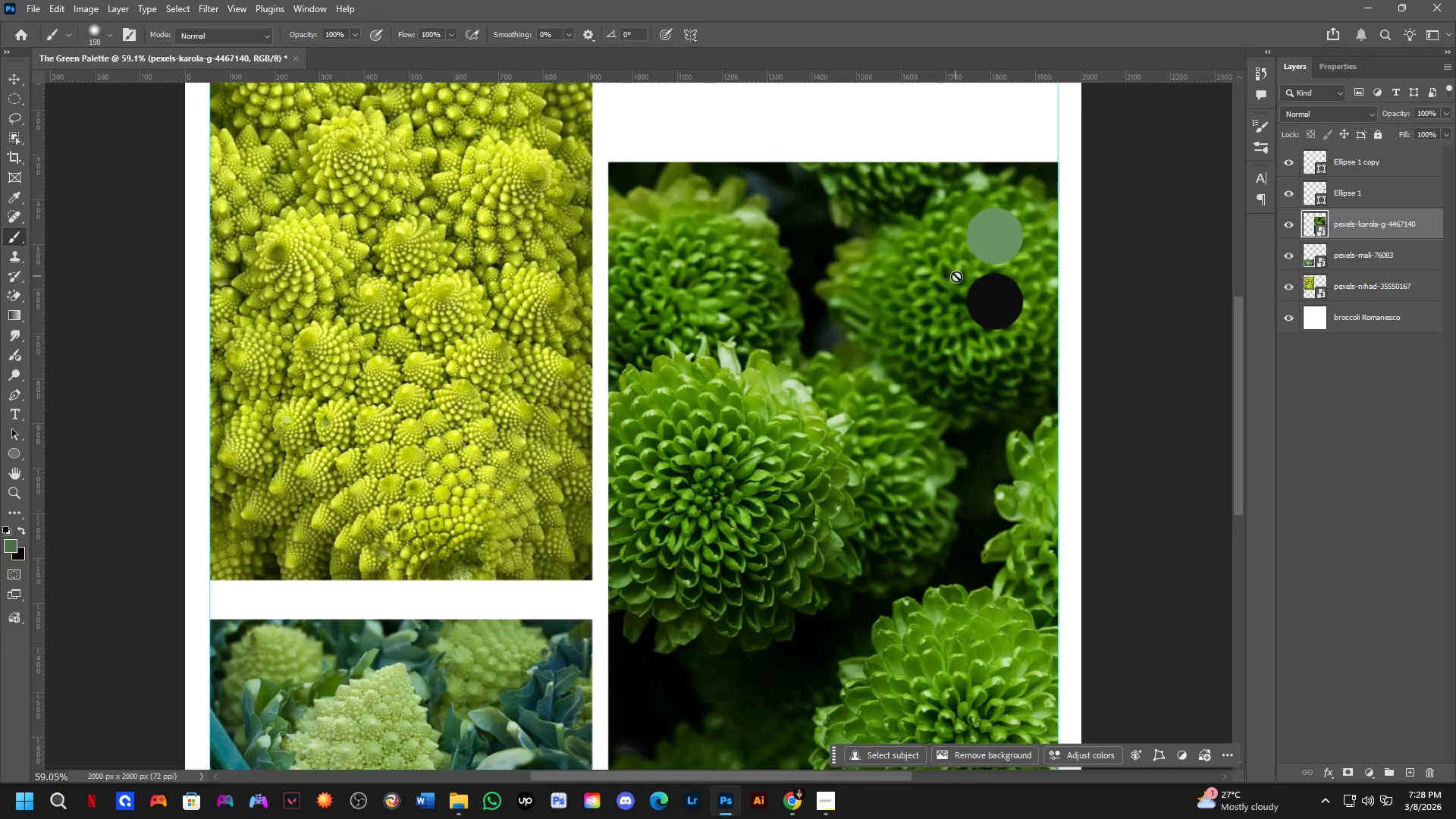 
hold_key(key=Space, duration=0.41)
 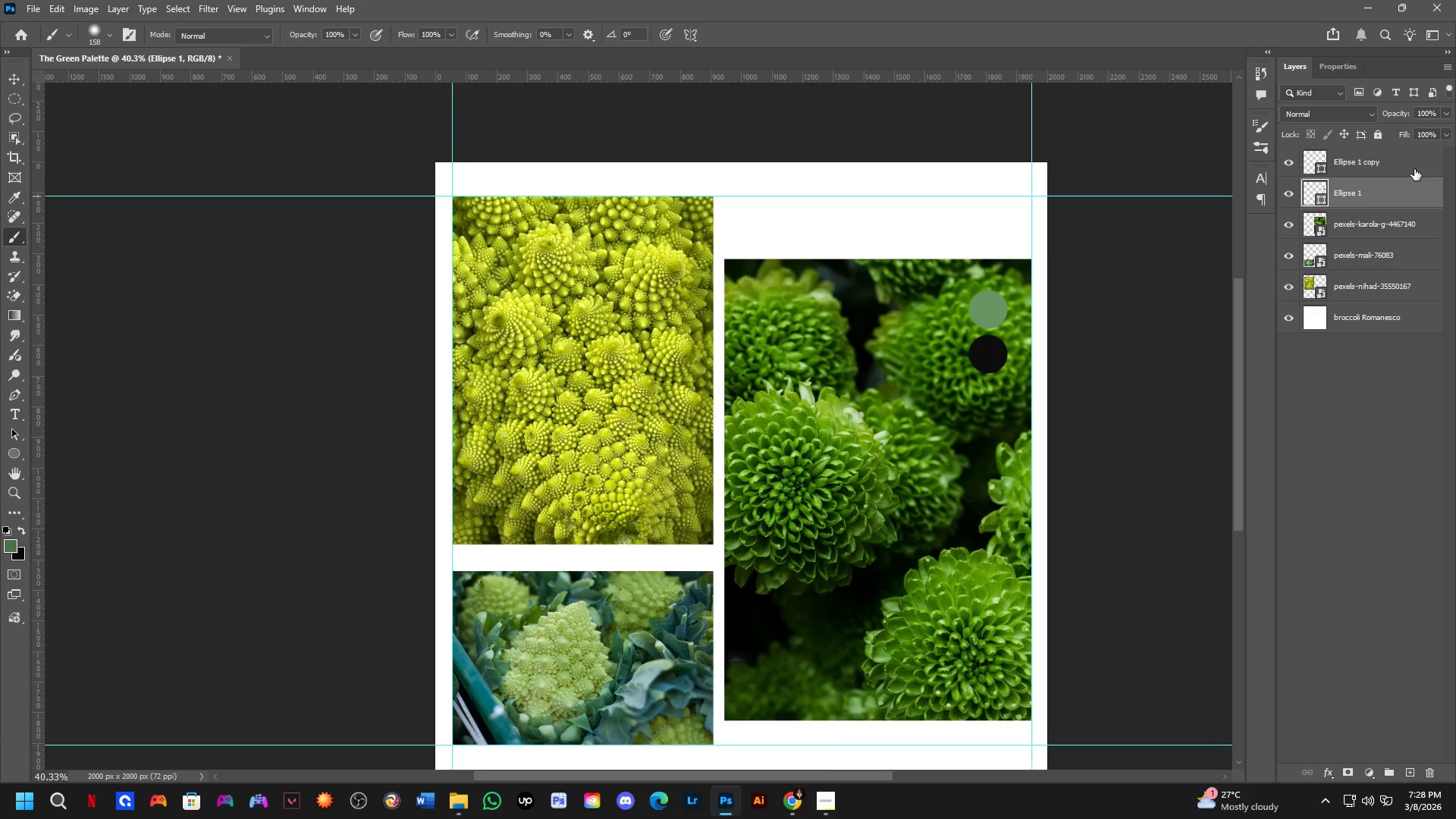 
left_click_drag(start_coordinate=[1016, 267], to_coordinate=[1009, 337])
 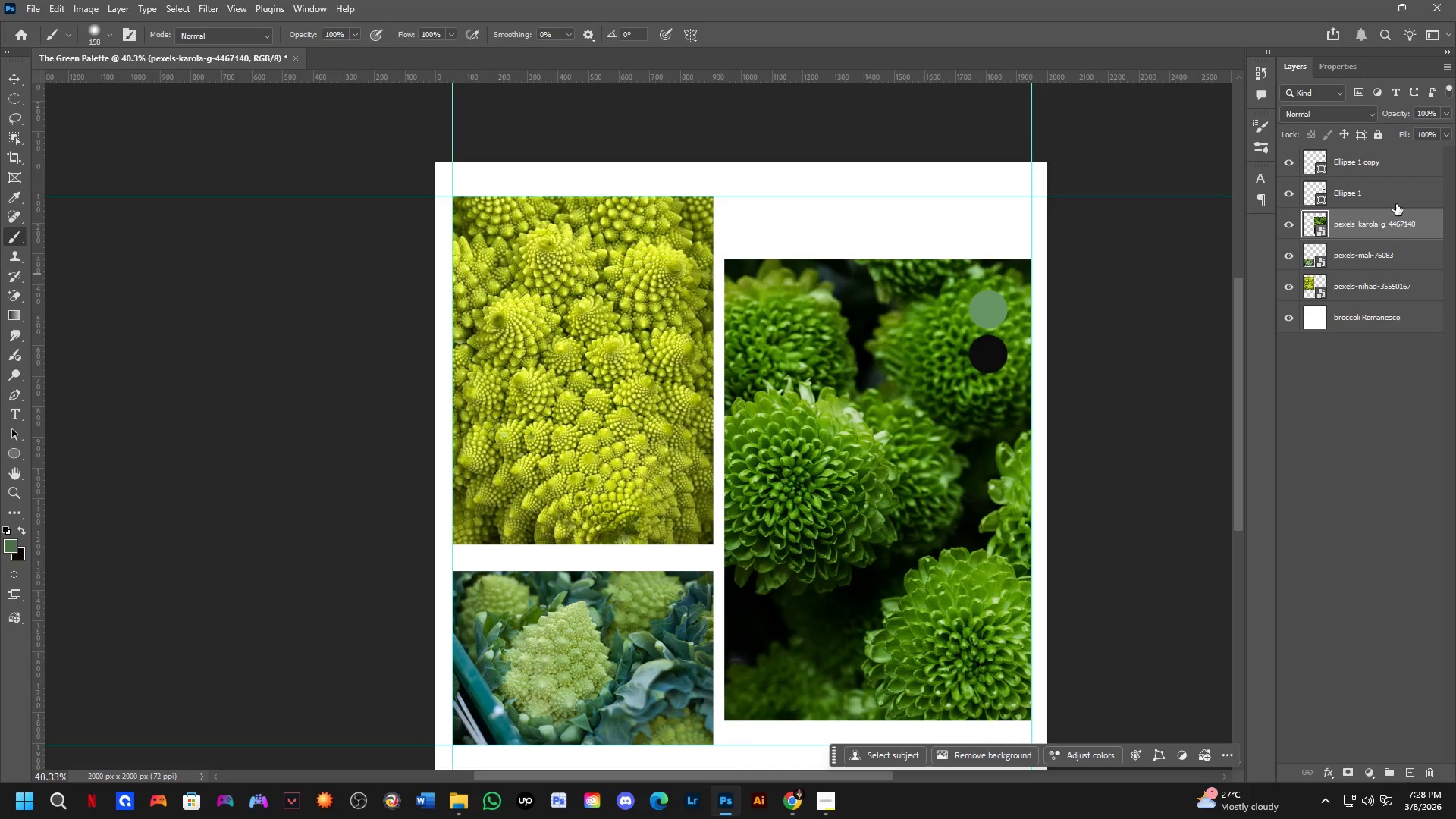 
scroll: coordinate [996, 248], scroll_direction: down, amount: 4.0
 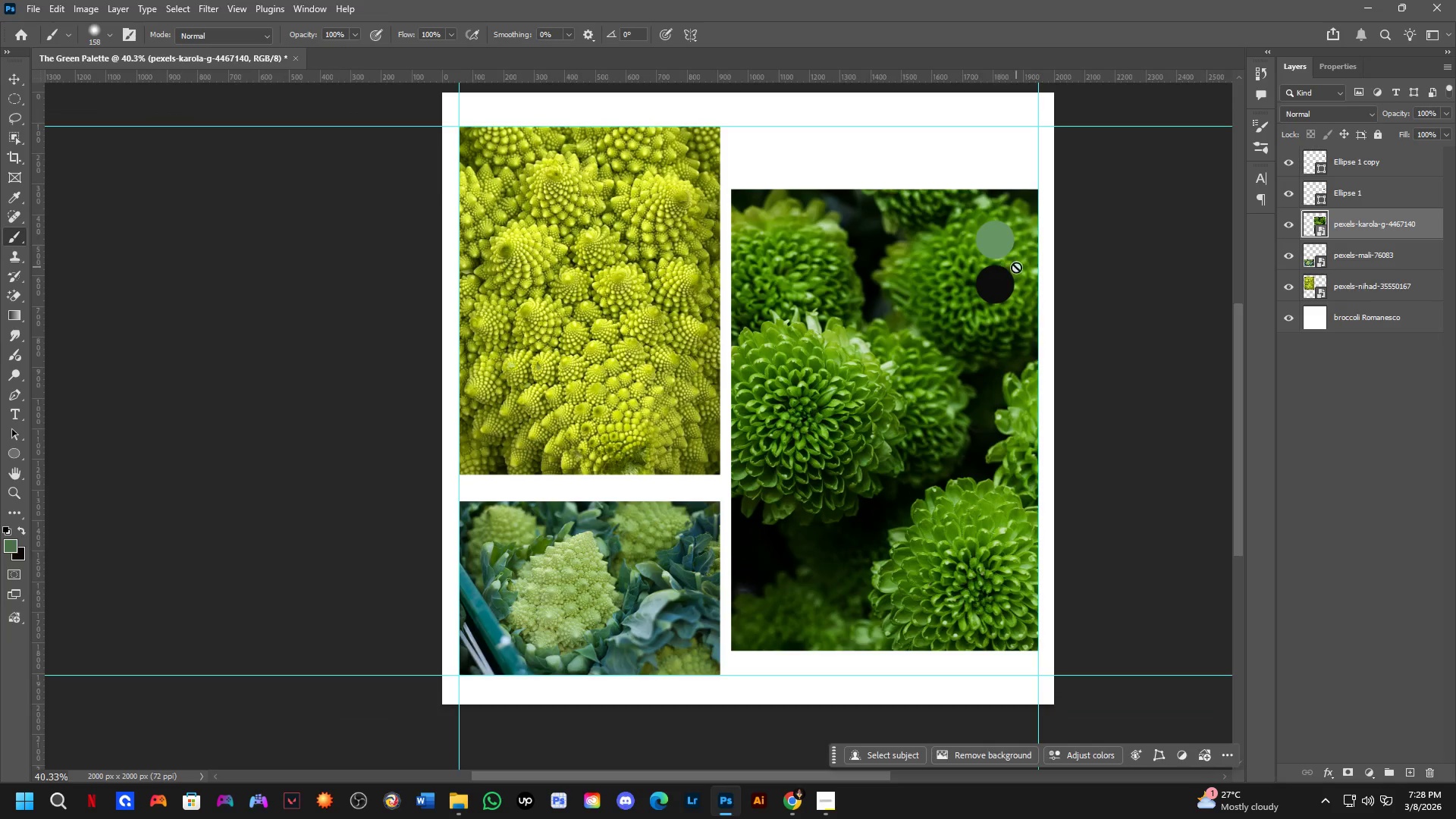 
left_click([1396, 196])
 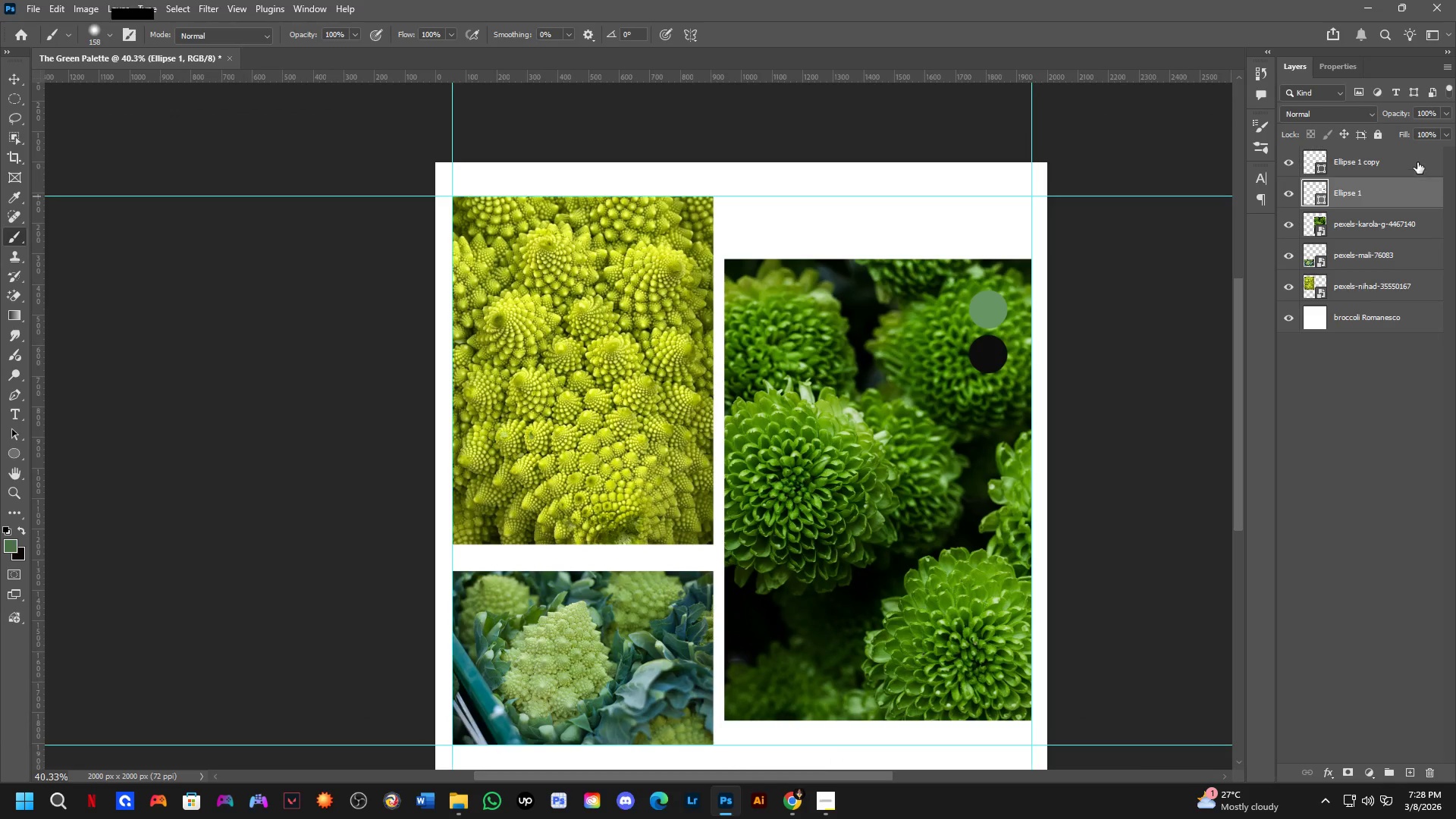 
key(Control+ControlLeft)
 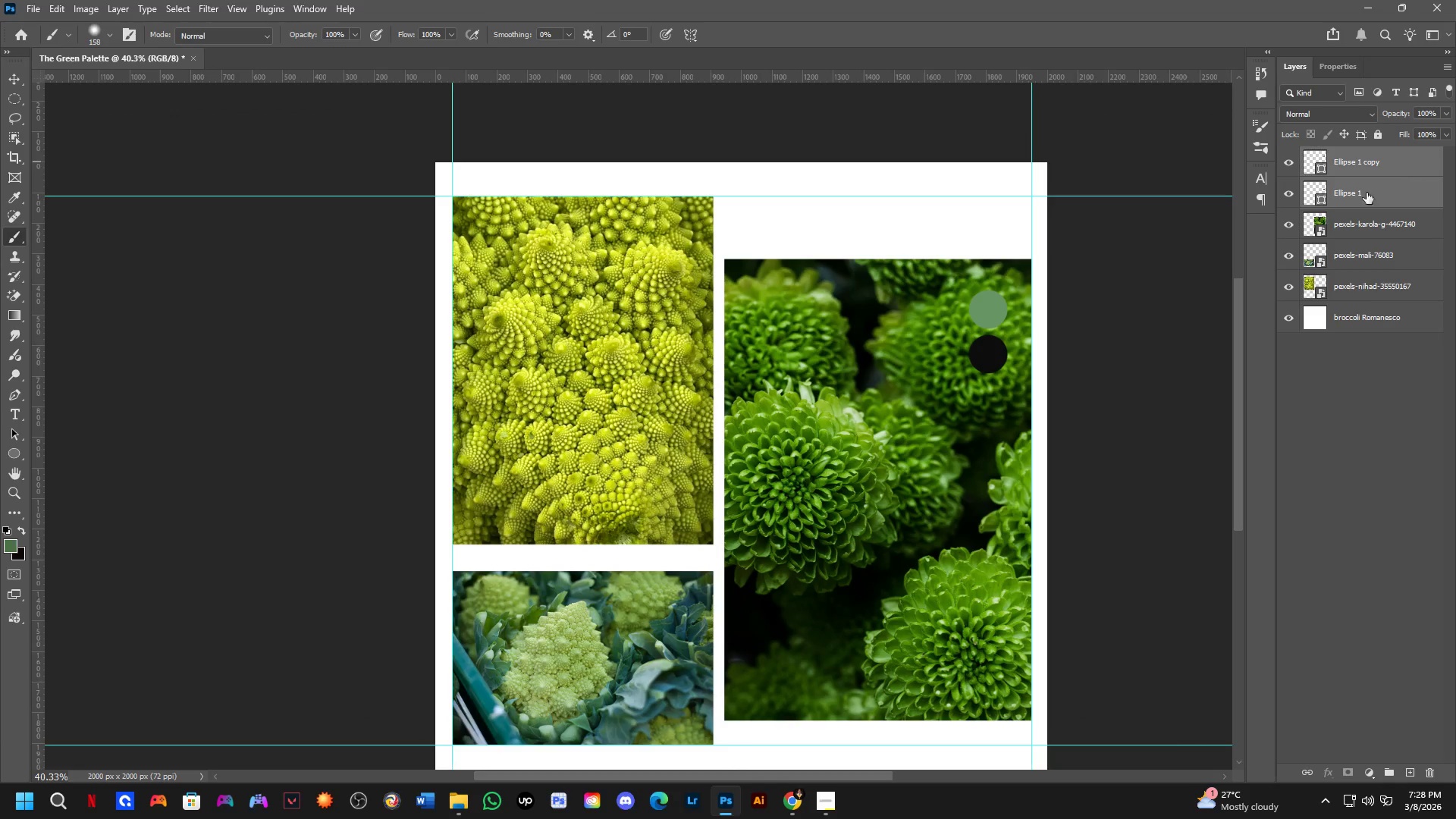 
key(Control+Shift+ShiftLeft)
 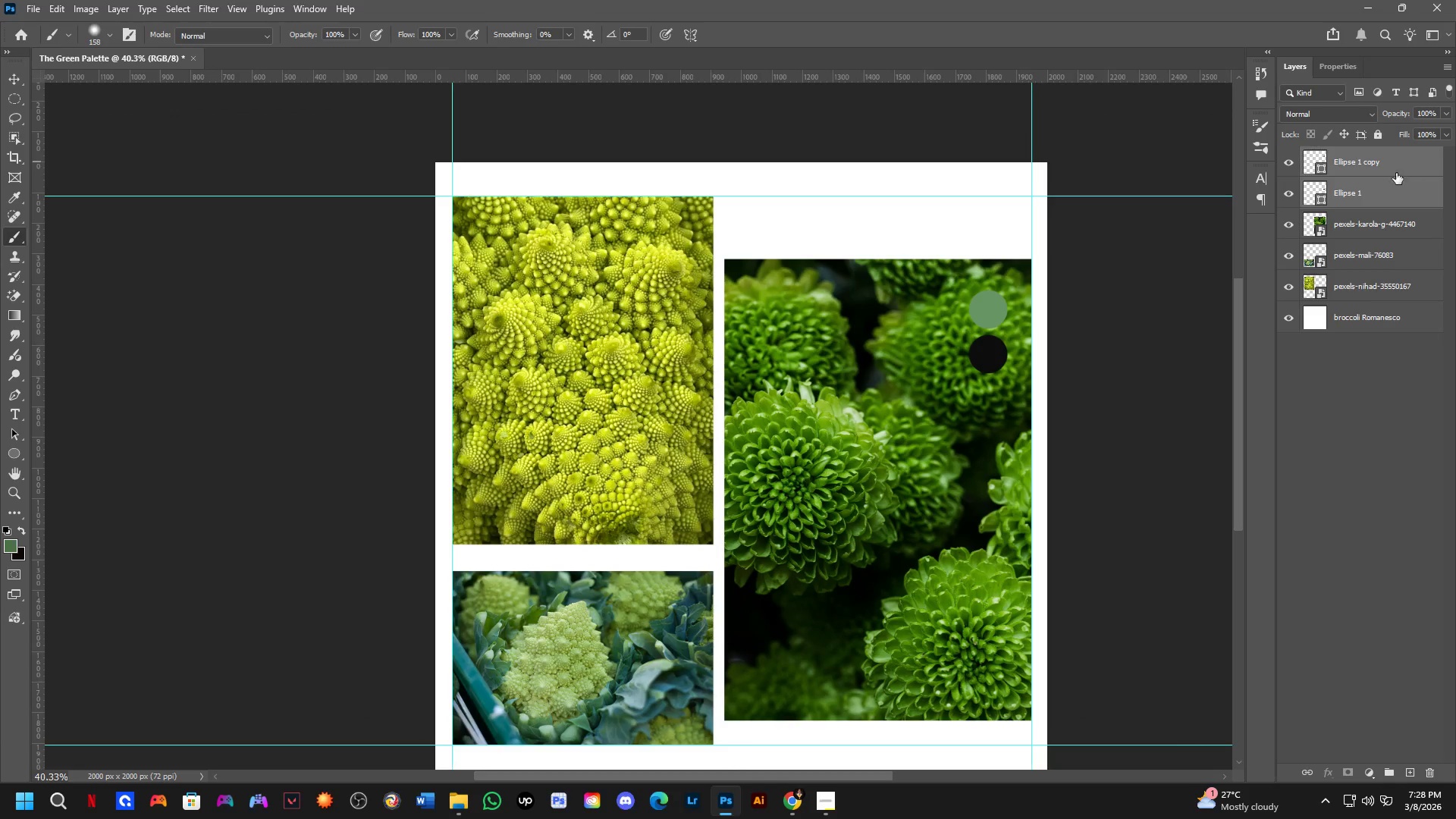 
key(Control+T)
 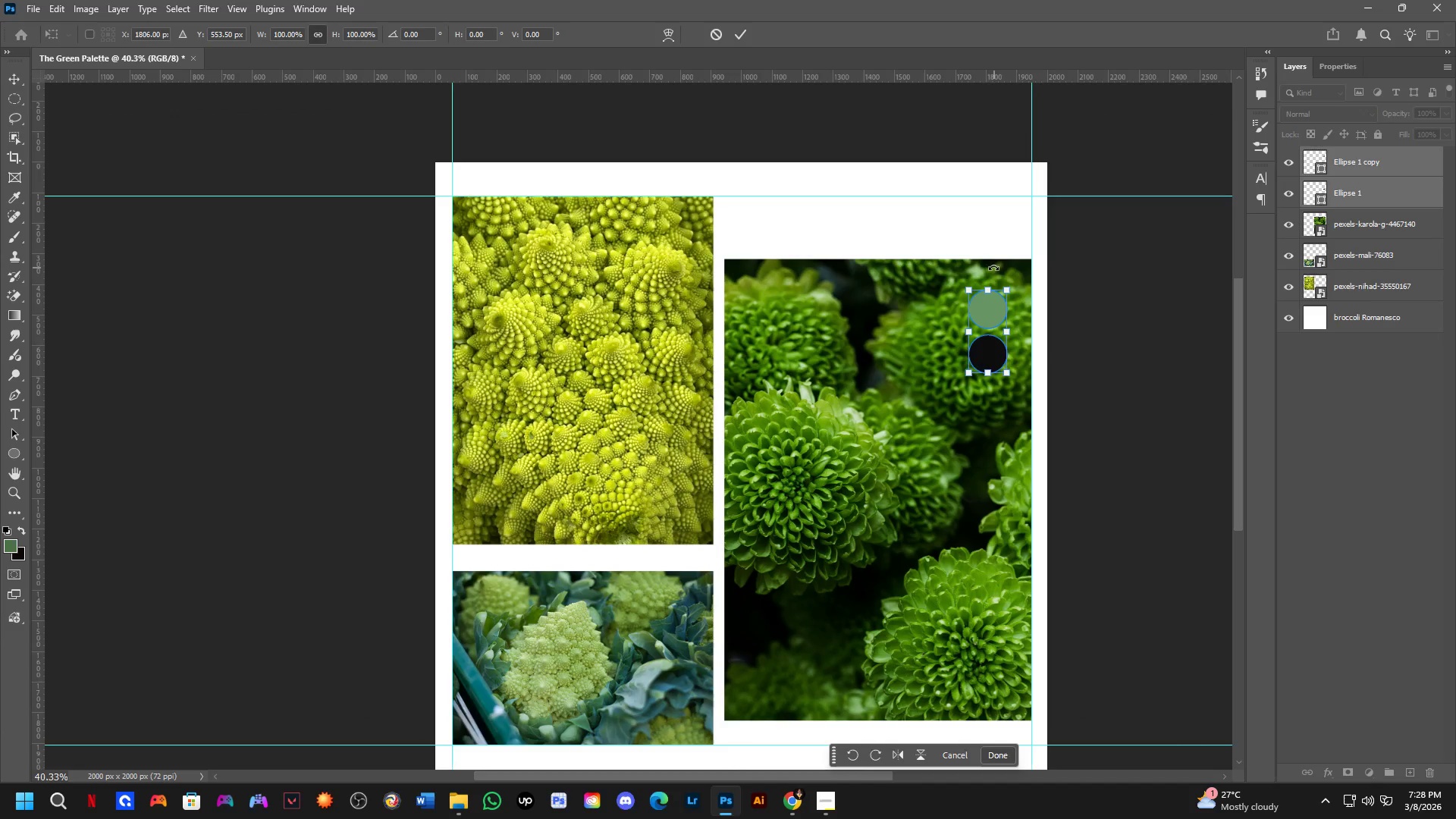 
left_click_drag(start_coordinate=[993, 266], to_coordinate=[902, 332])
 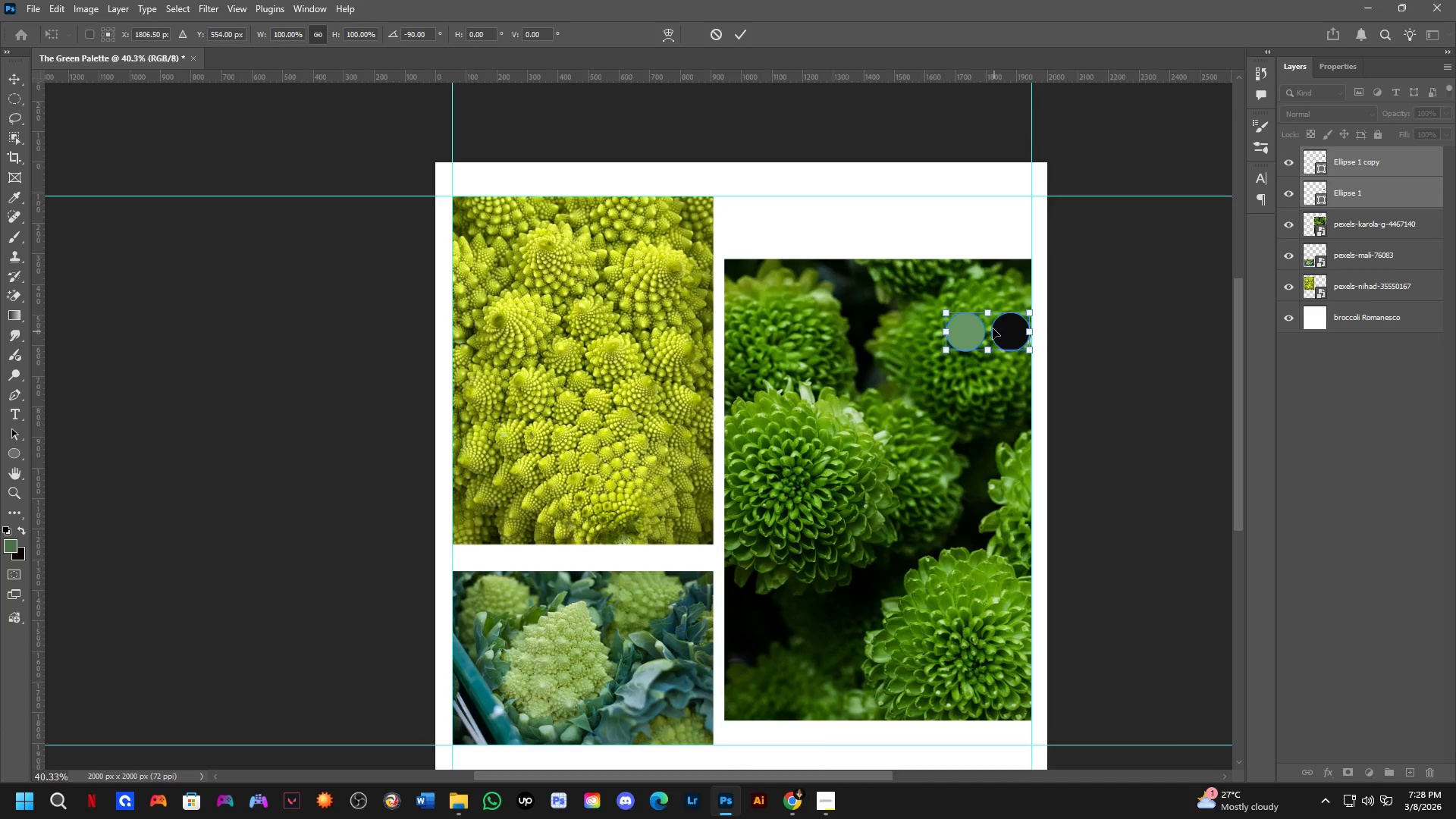 
hold_key(key=ShiftLeft, duration=0.73)
 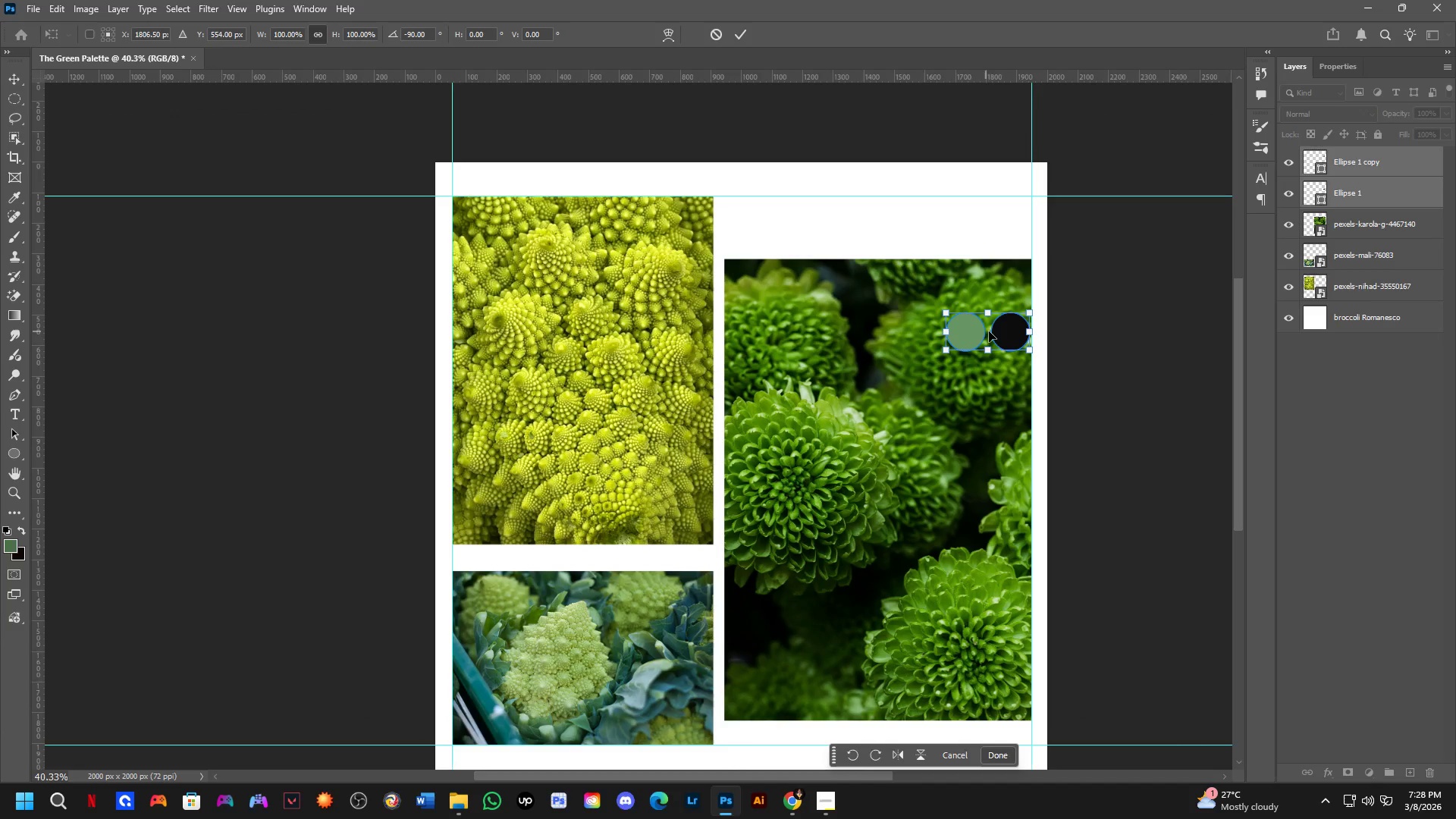 
left_click_drag(start_coordinate=[994, 331], to_coordinate=[855, 224])
 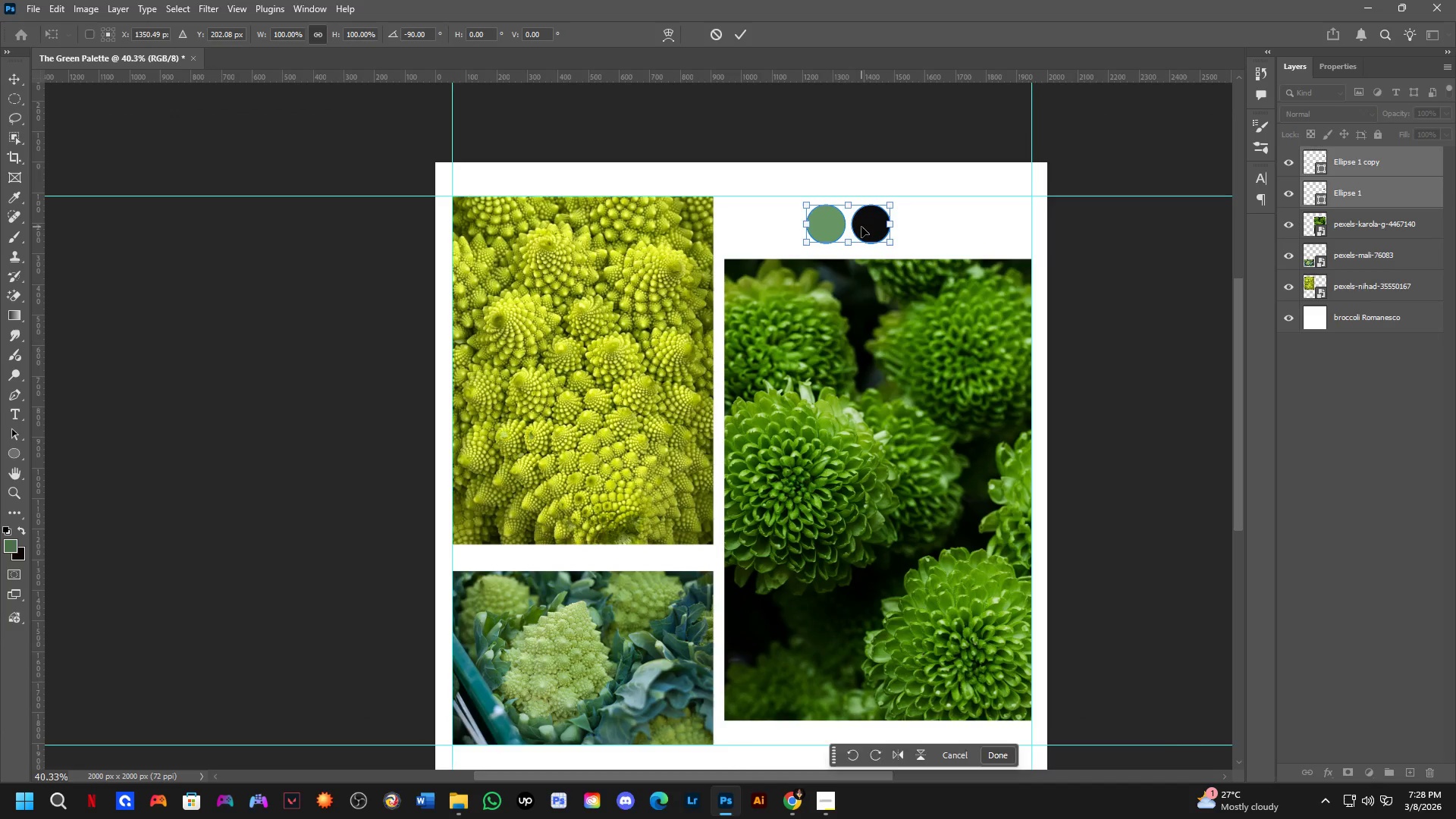 
left_click_drag(start_coordinate=[861, 227], to_coordinate=[987, 231])